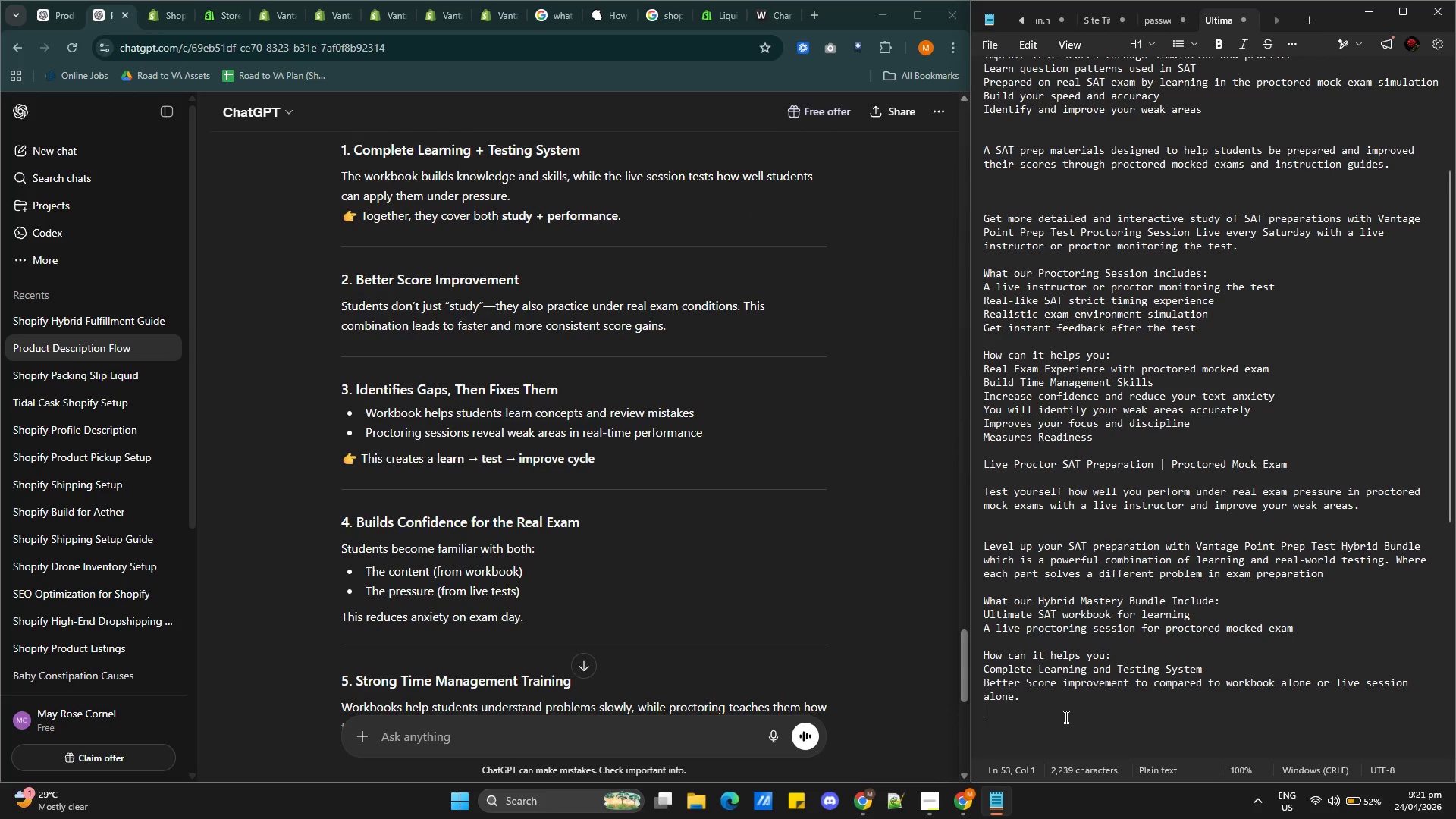 
type(Identifies weak ares)
key(Backspace)
type(as and improve them)
 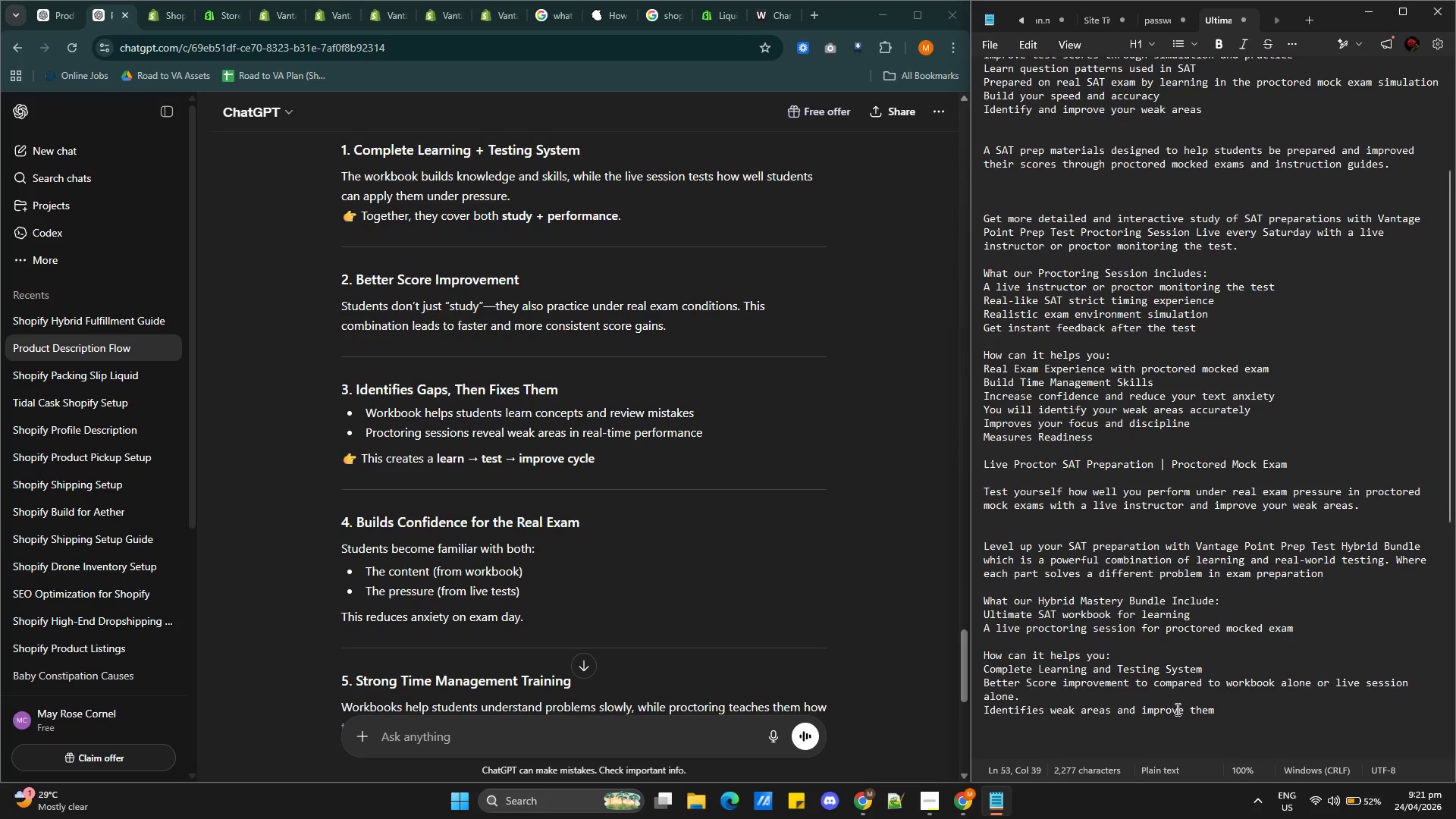 
left_click([1182, 709])
 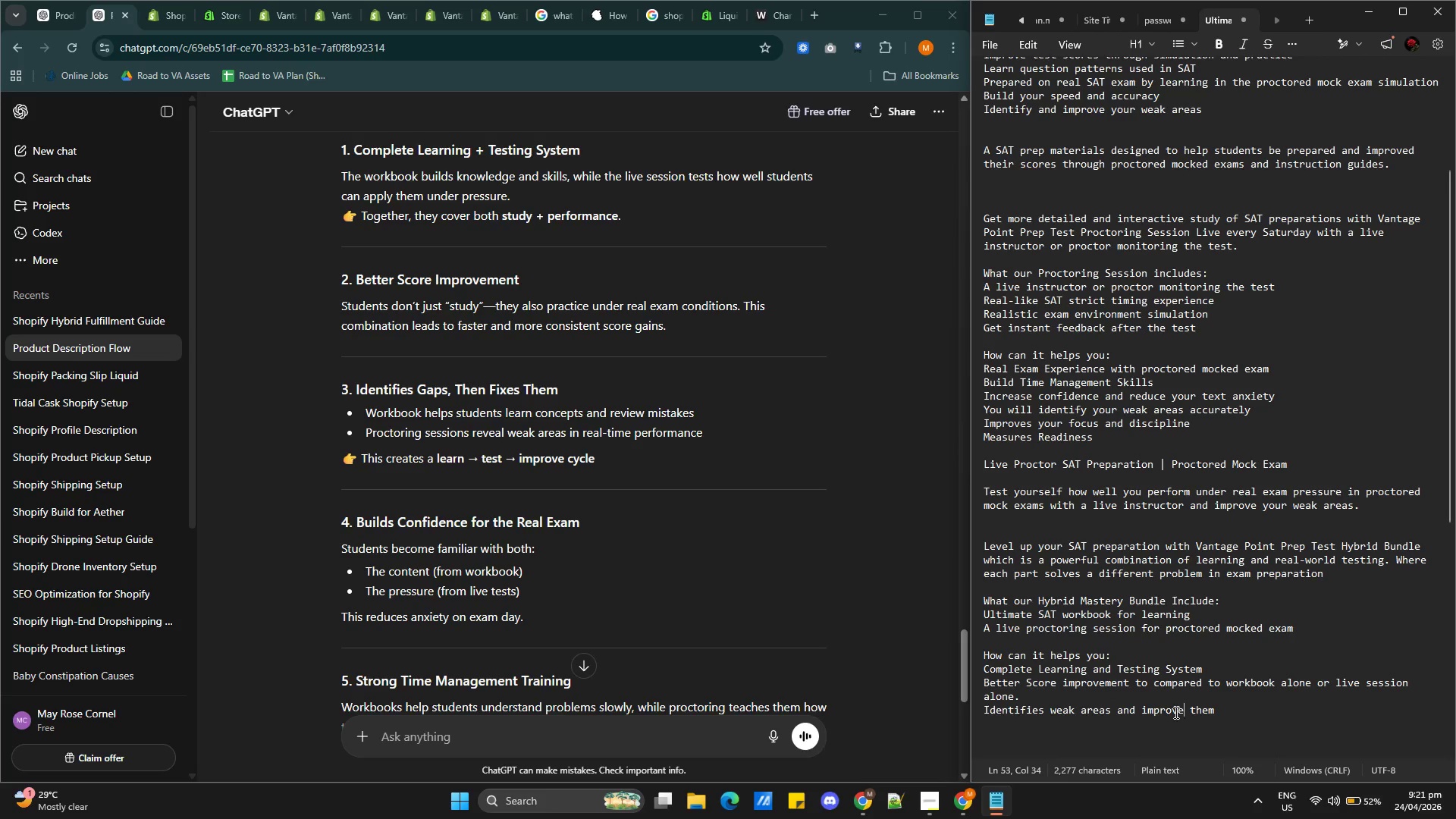 
key(S)
 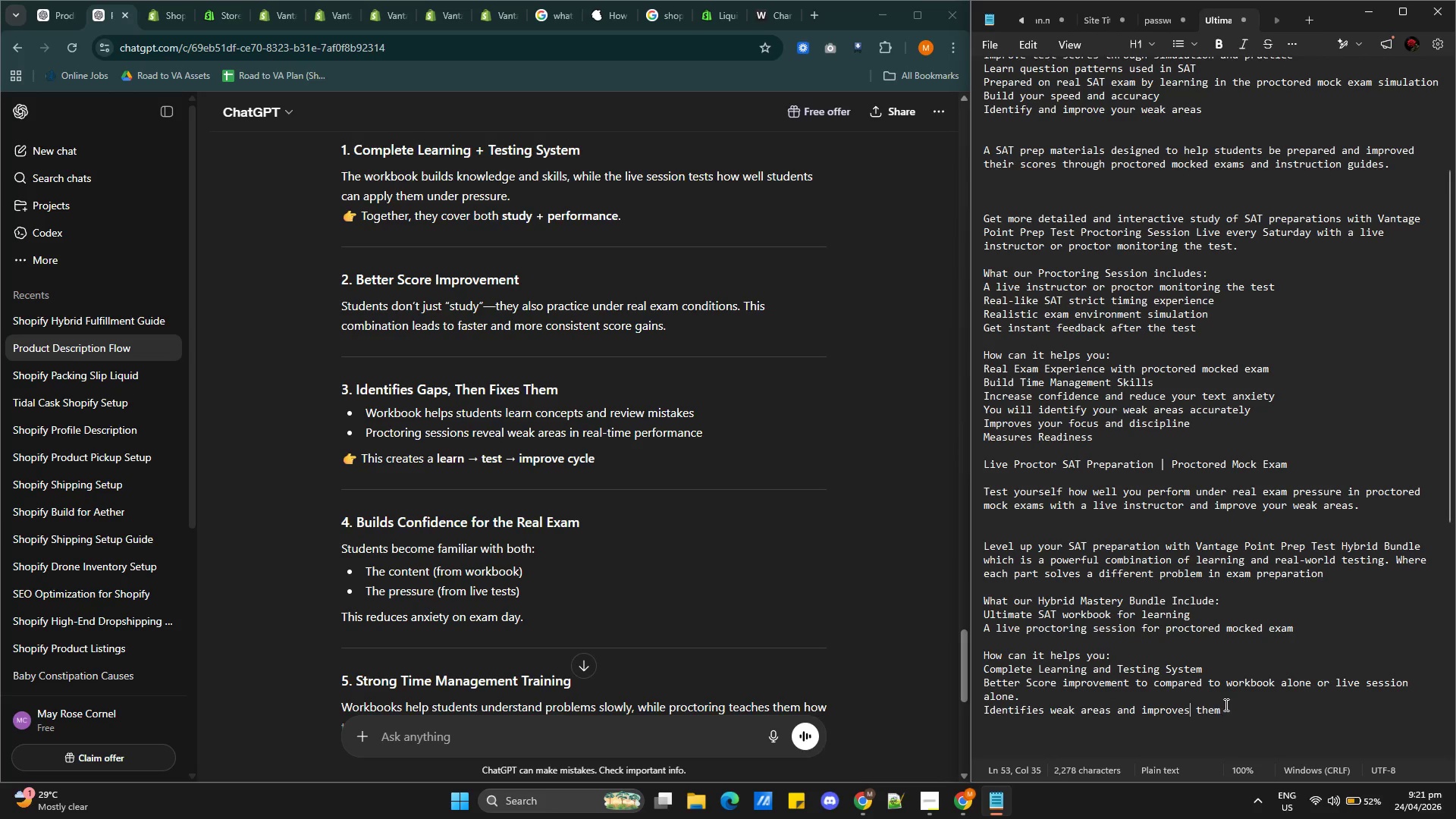 
left_click([1233, 708])
 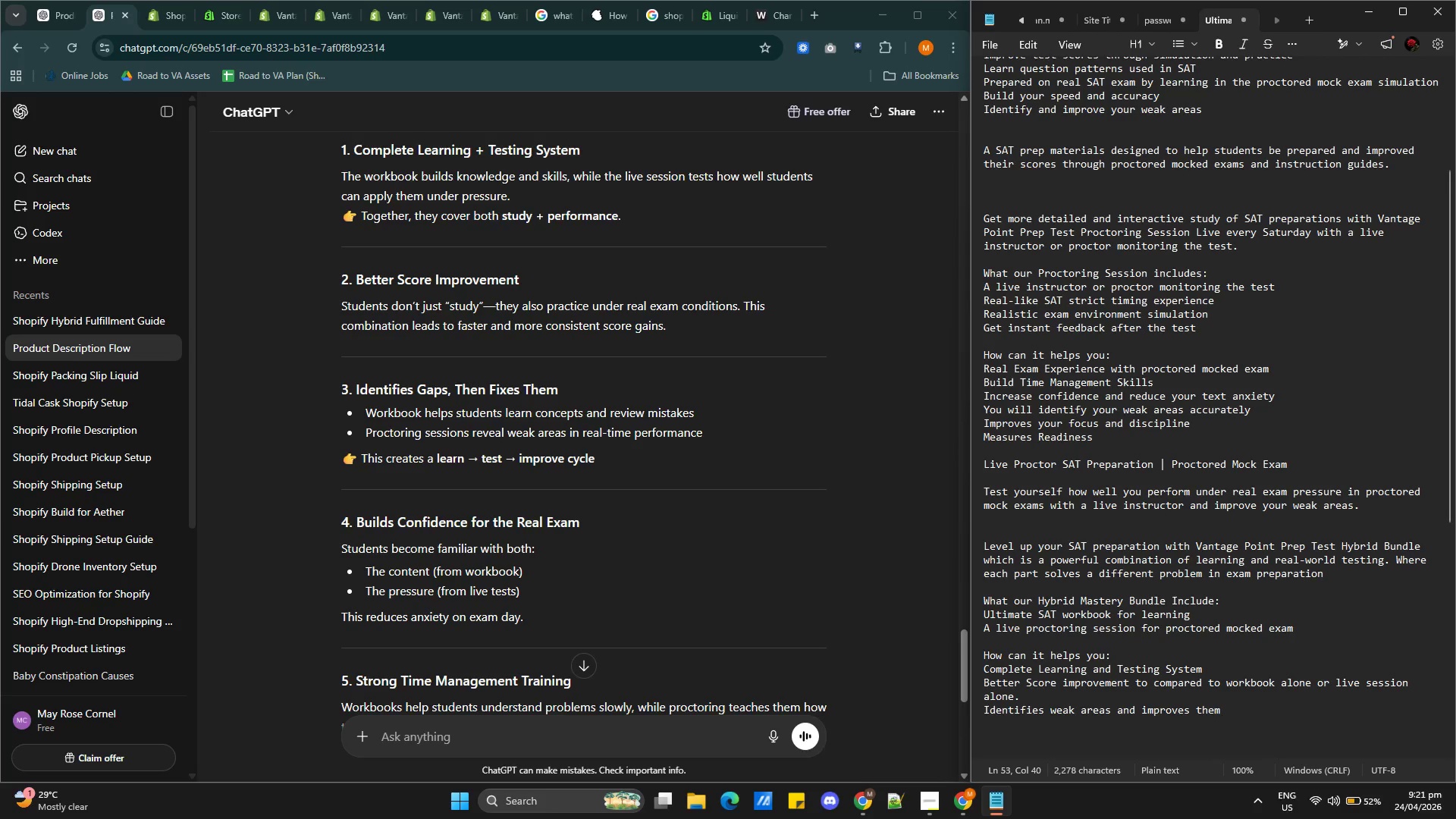 
type( immediately)
 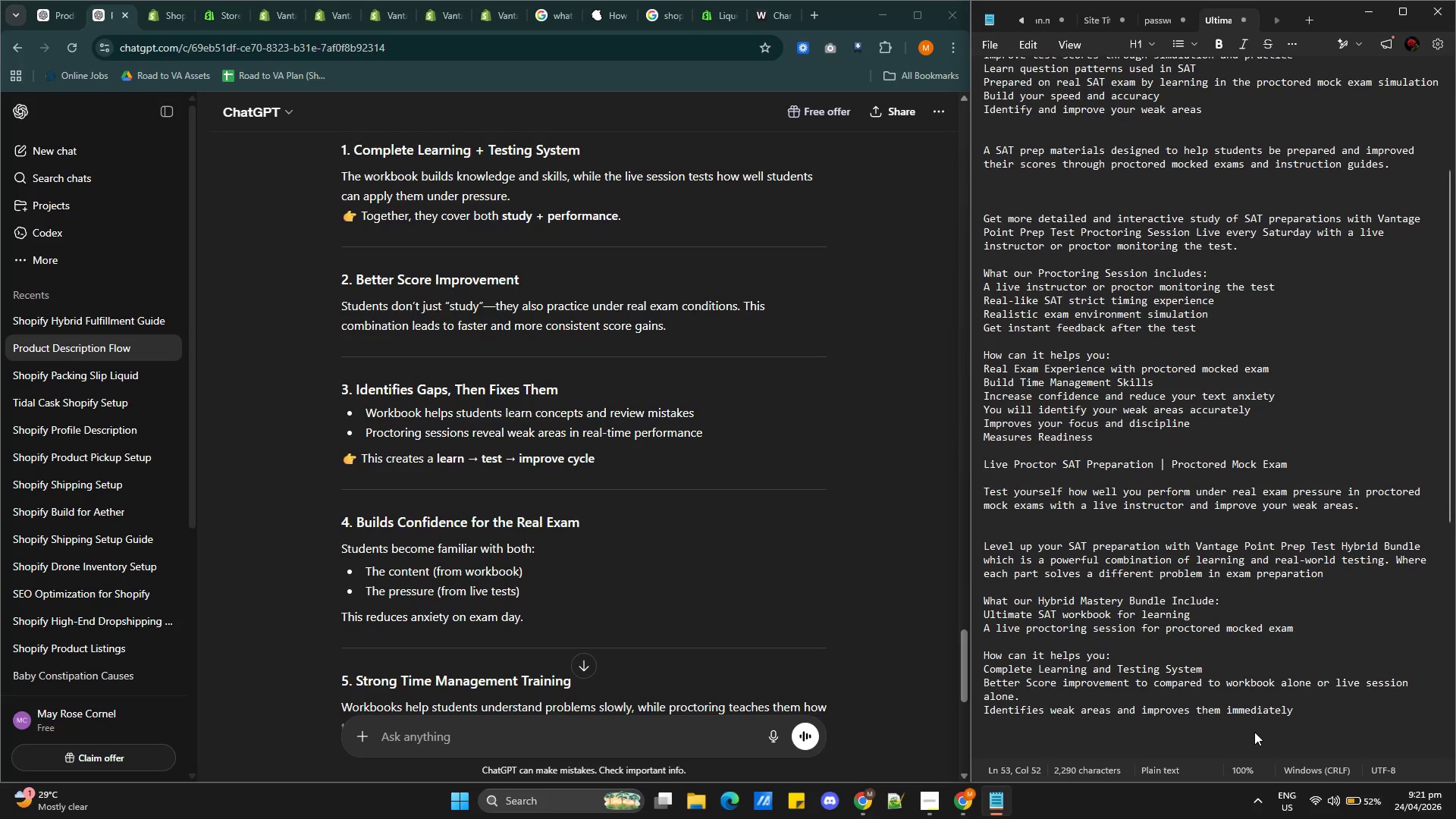 
key(Enter)
 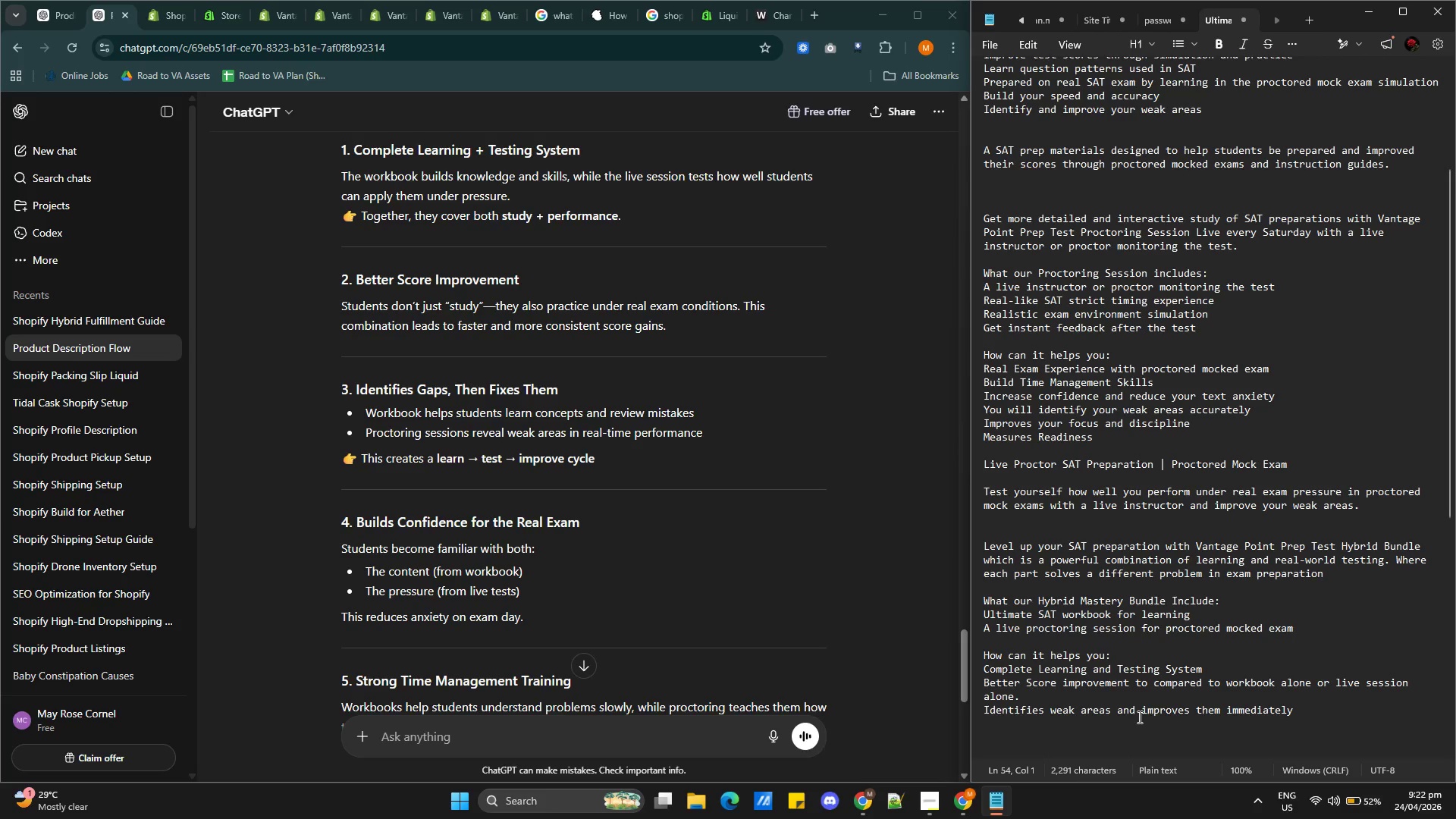 
type(Builds more confidence for the real exam)
 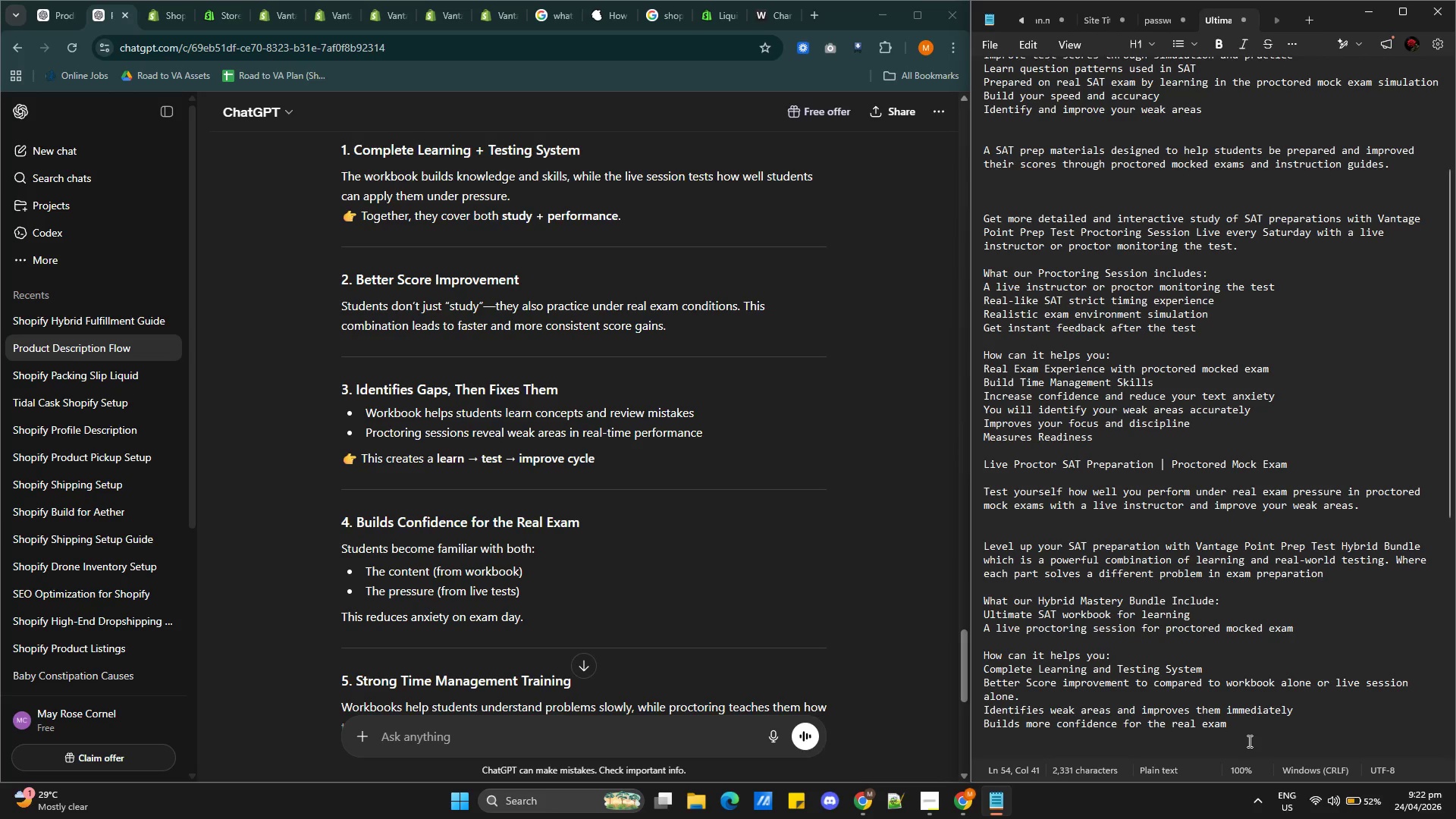 
key(Enter)
 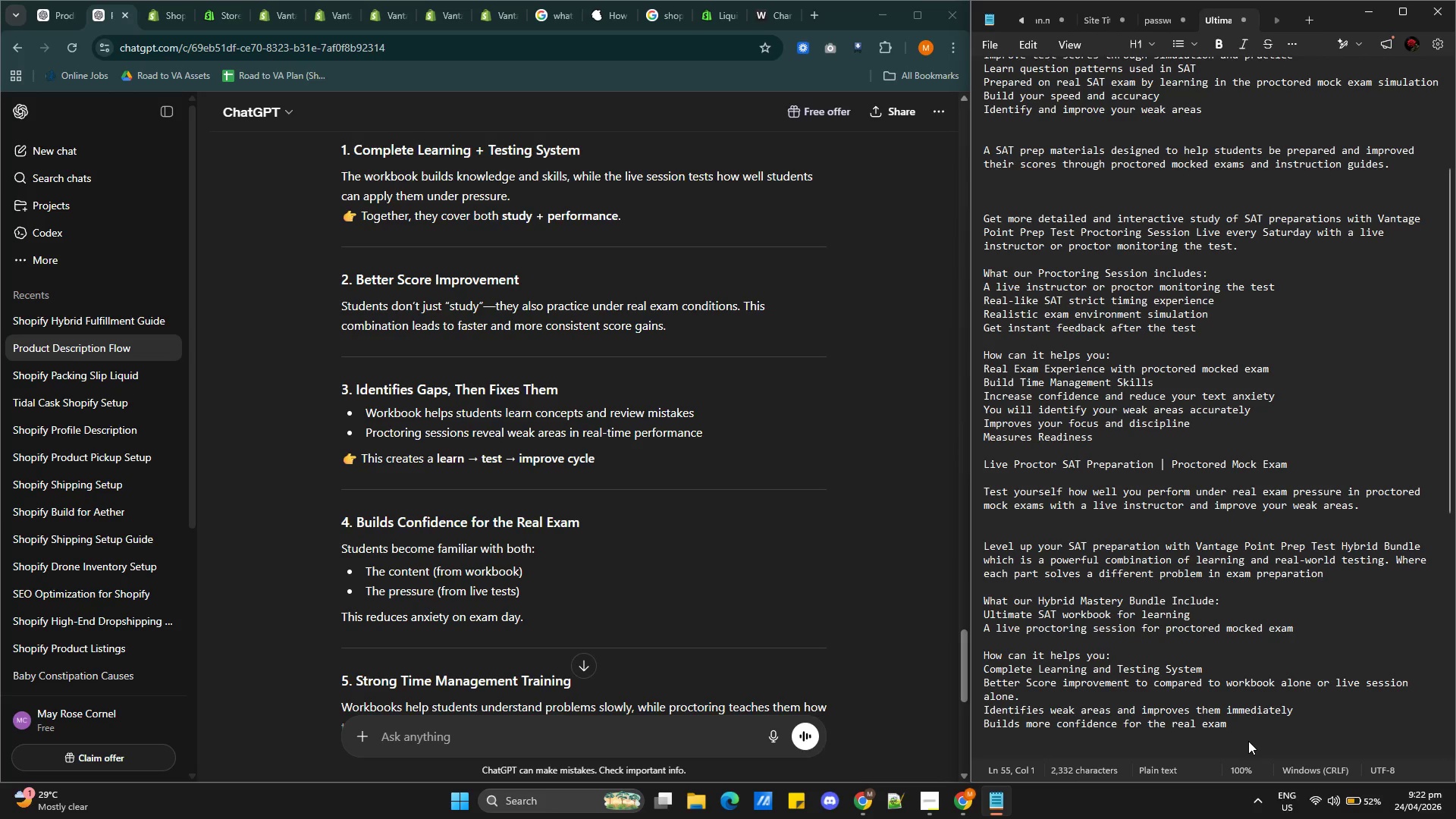 
type(String )
key(Backspace)
key(Backspace)
key(Backspace)
key(Backspace)
type(ong time Managem,e)
key(Backspace)
key(Backspace)
key(Backspace)
key(Backspace)
key(Backspace)
key(Backspace)
key(Backspace)
key(Backspace)
key(Backspace)
type(management training)
 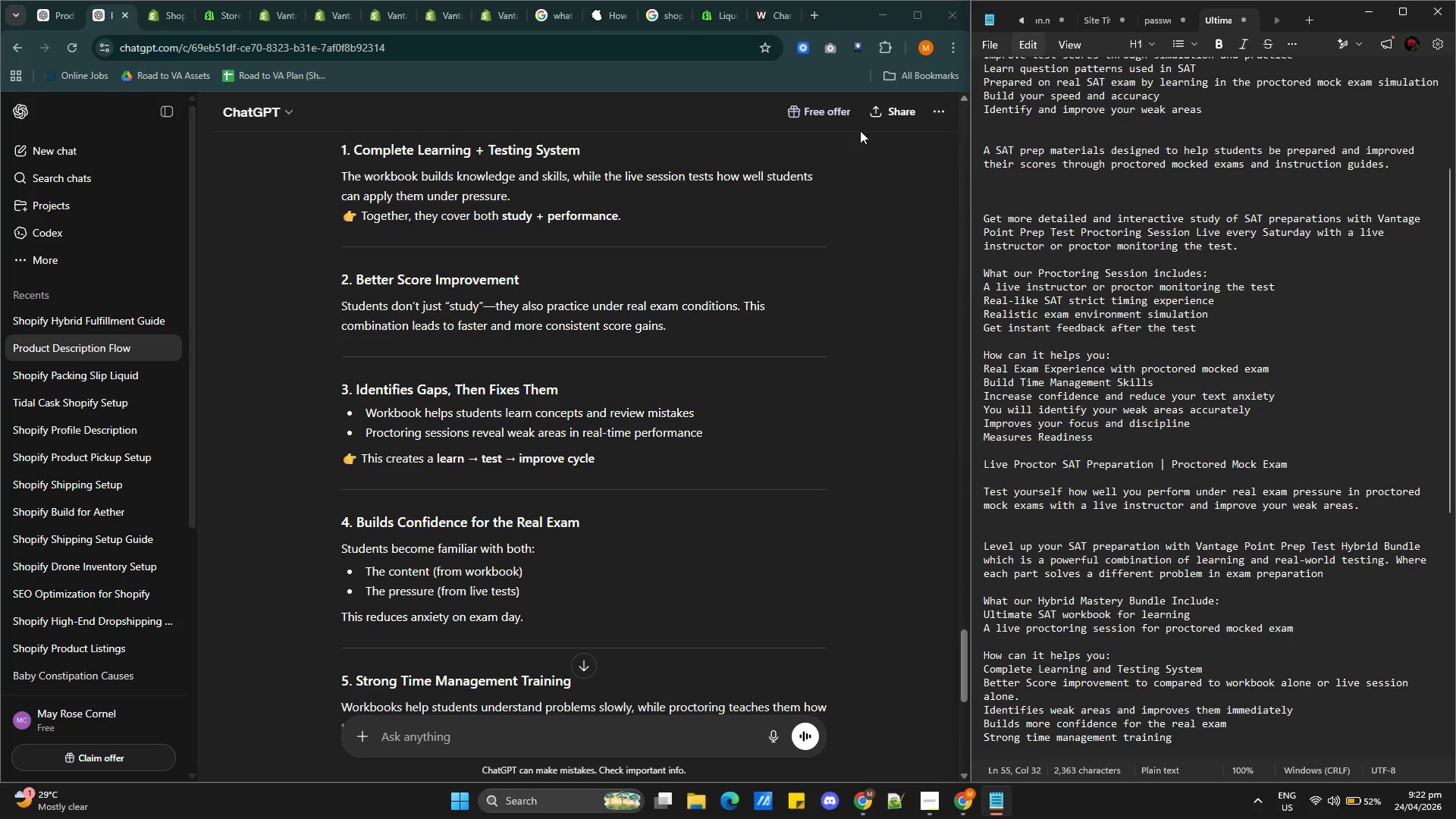 
scroll: coordinate [674, 530], scroll_direction: down, amount: 5.0
 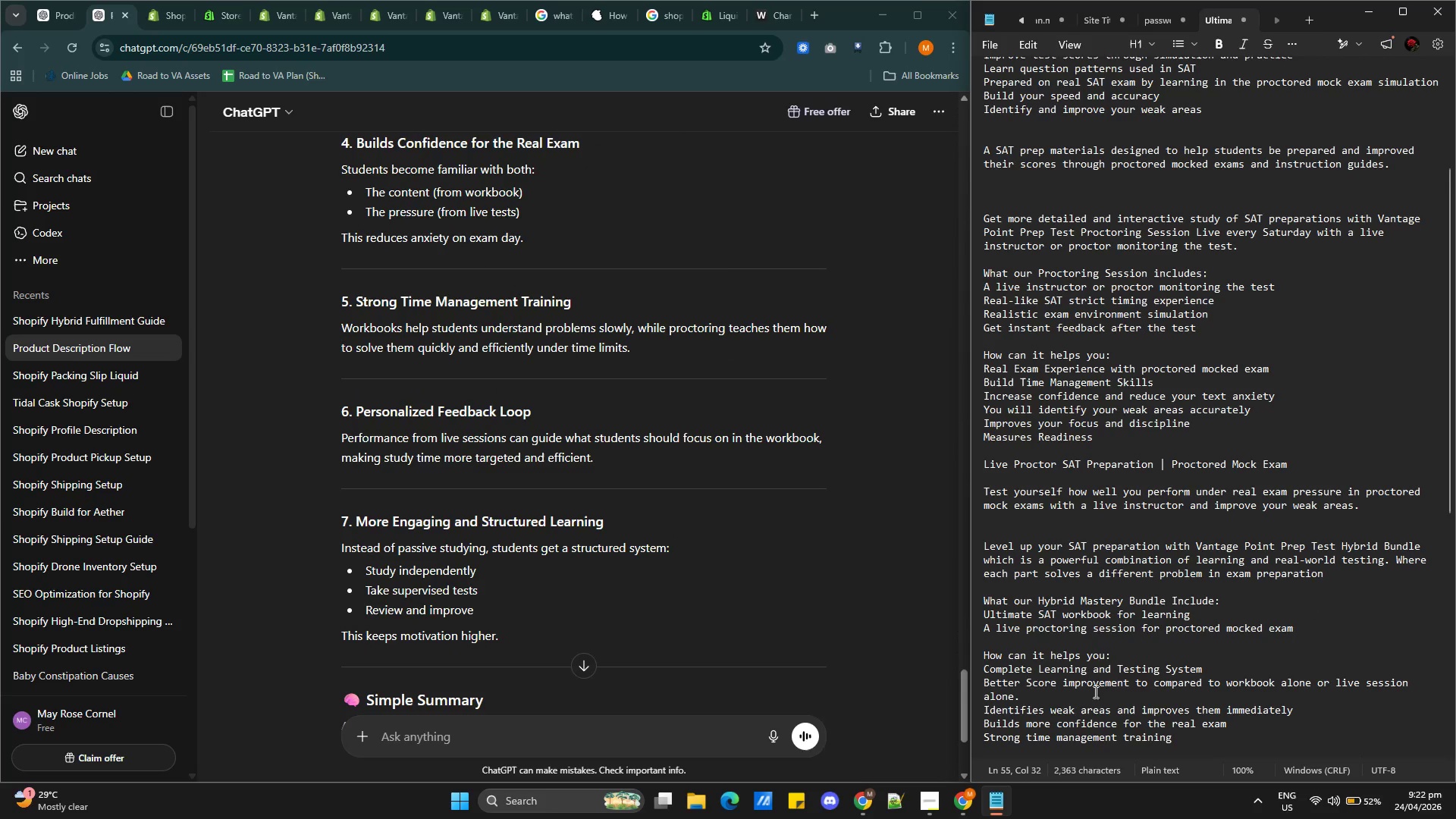 
left_click([1181, 739])
 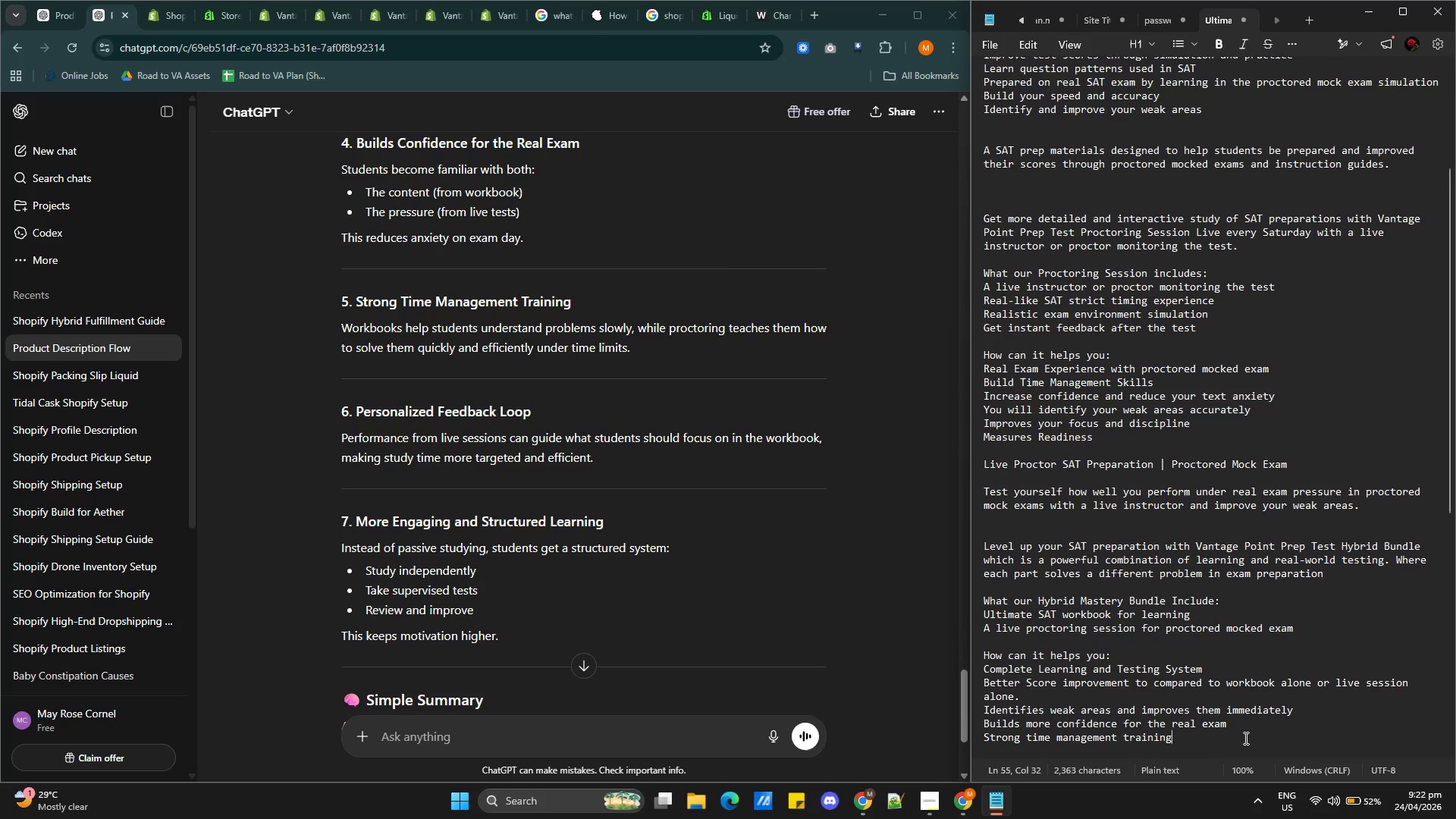 
key(Enter)
 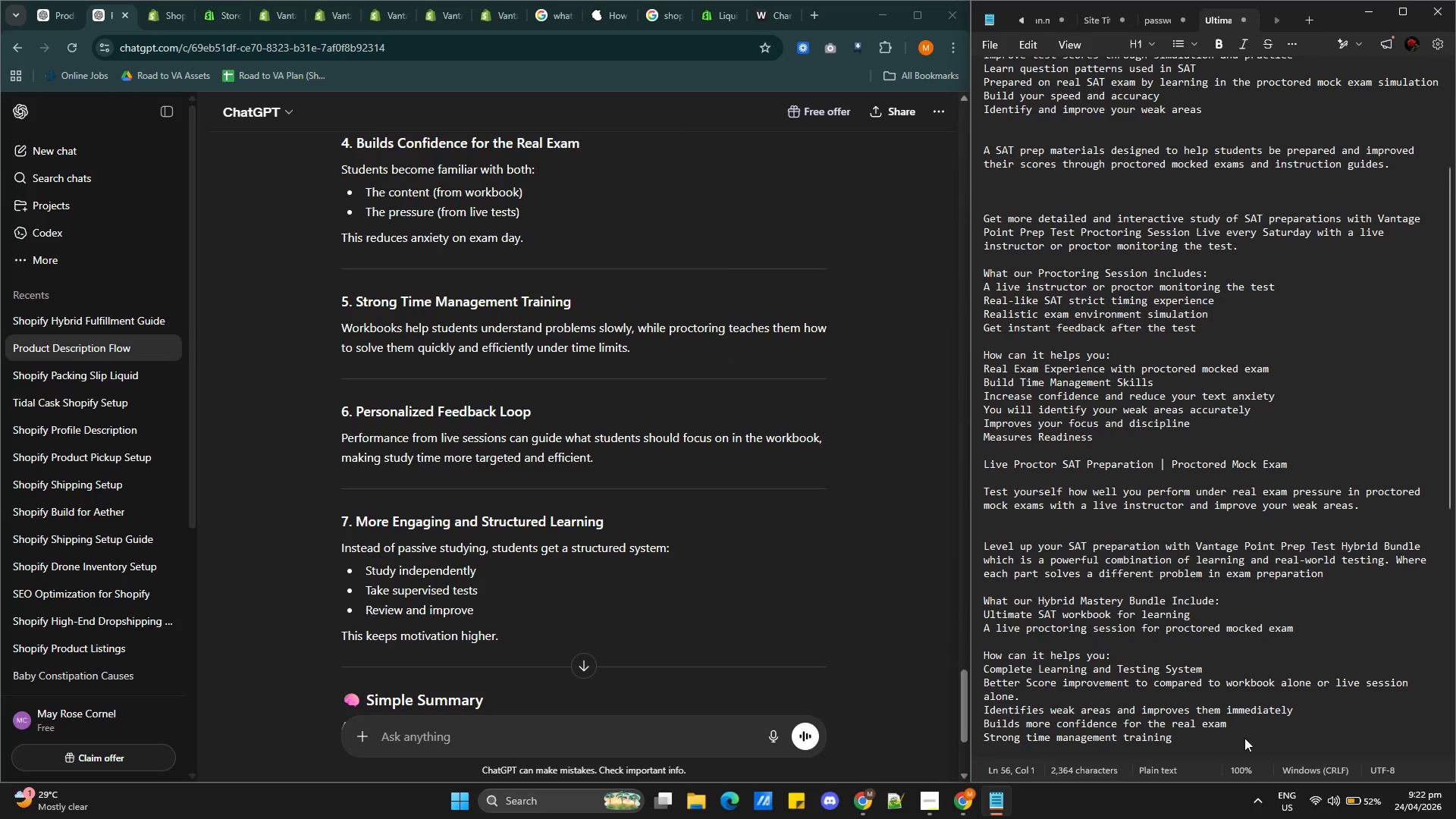 
type(Personalized Feedback Loop)
 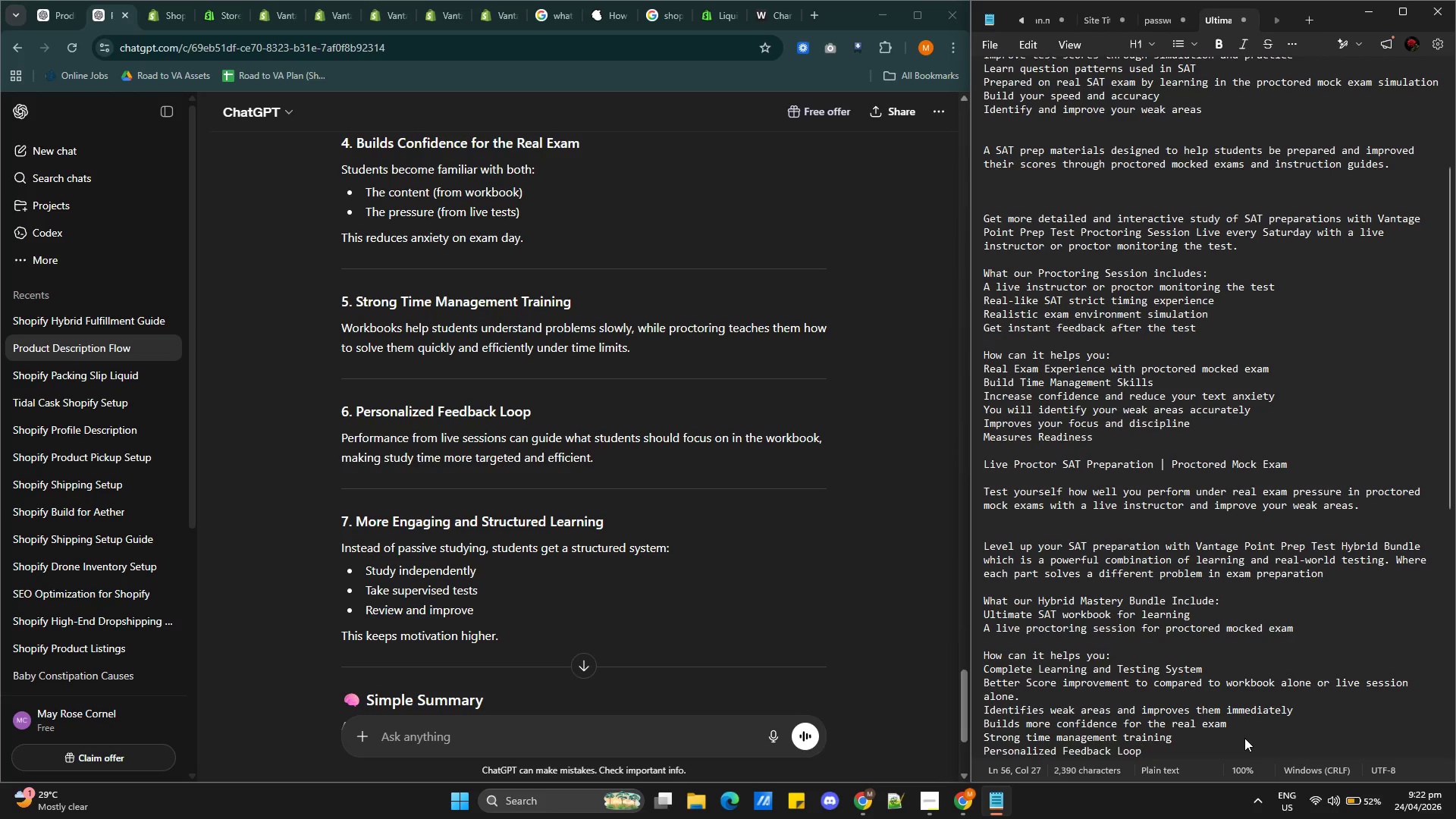 
key(Enter)
 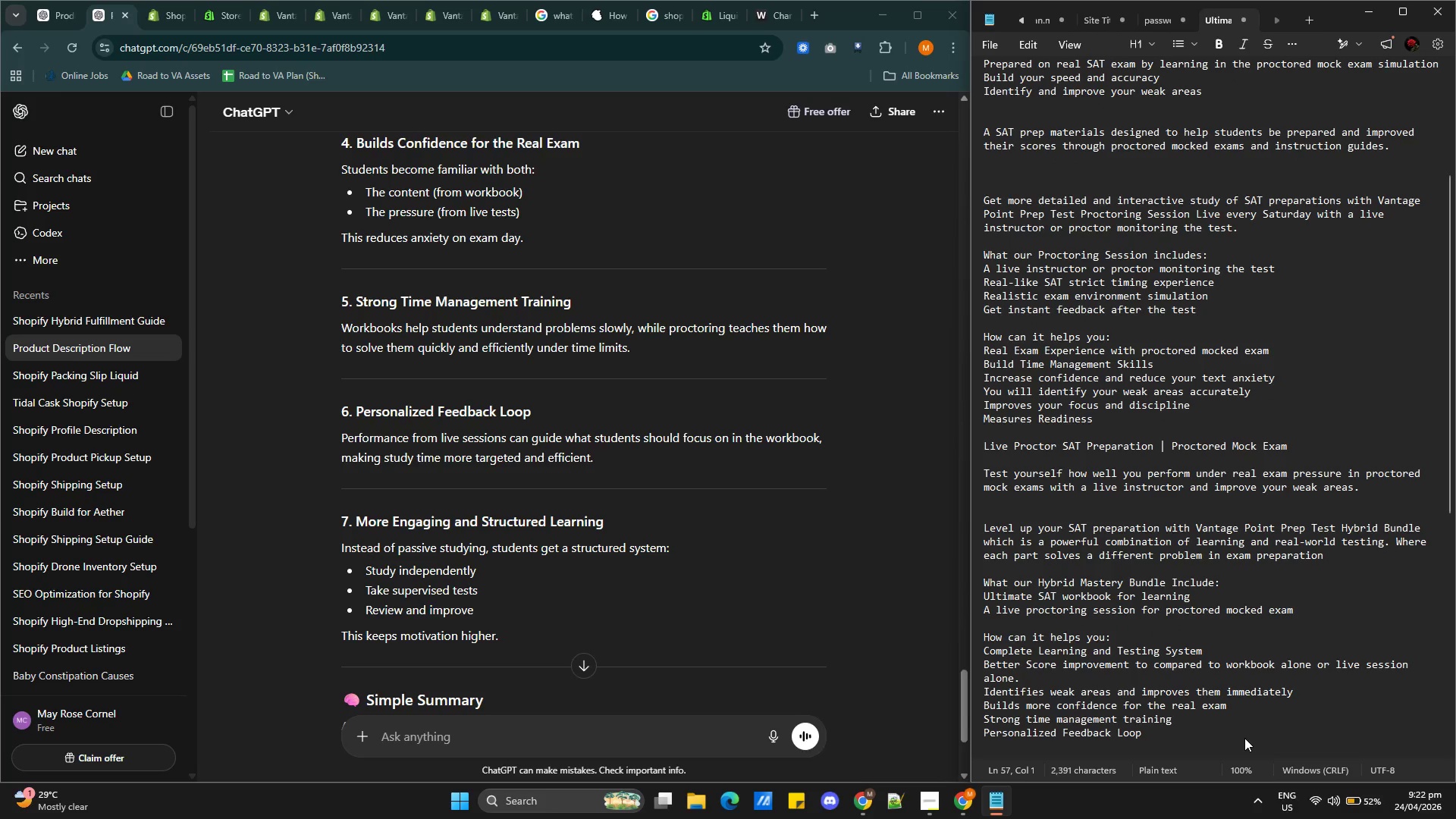 
type(More Engaging and )
key(Backspace)
key(Backspace)
key(Backspace)
key(Backspace)
key(Backspace)
key(Backspace)
type(engaging and structures)
key(Backspace)
type(d training)
 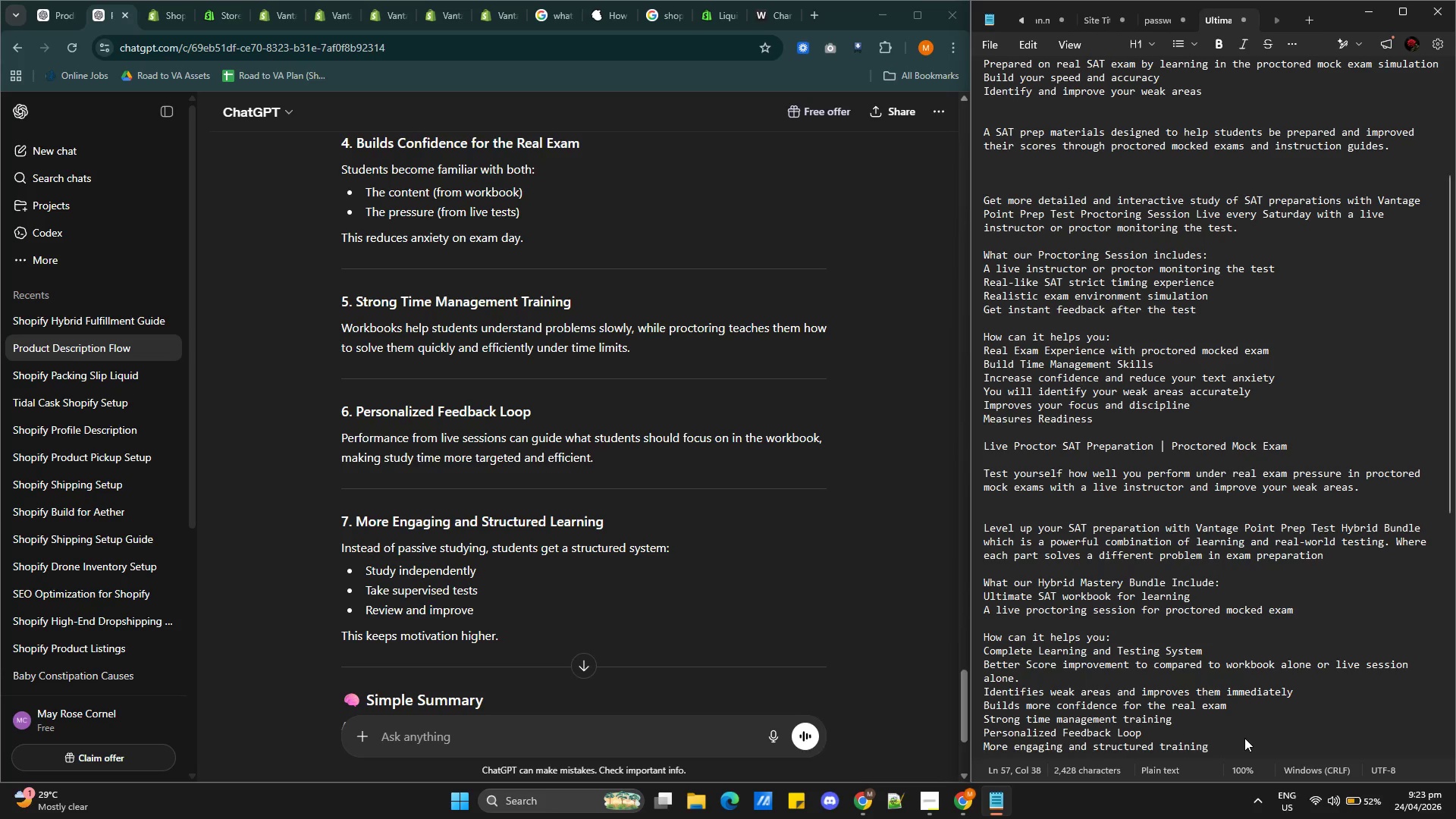 
scroll: coordinate [713, 479], scroll_direction: down, amount: 5.0
 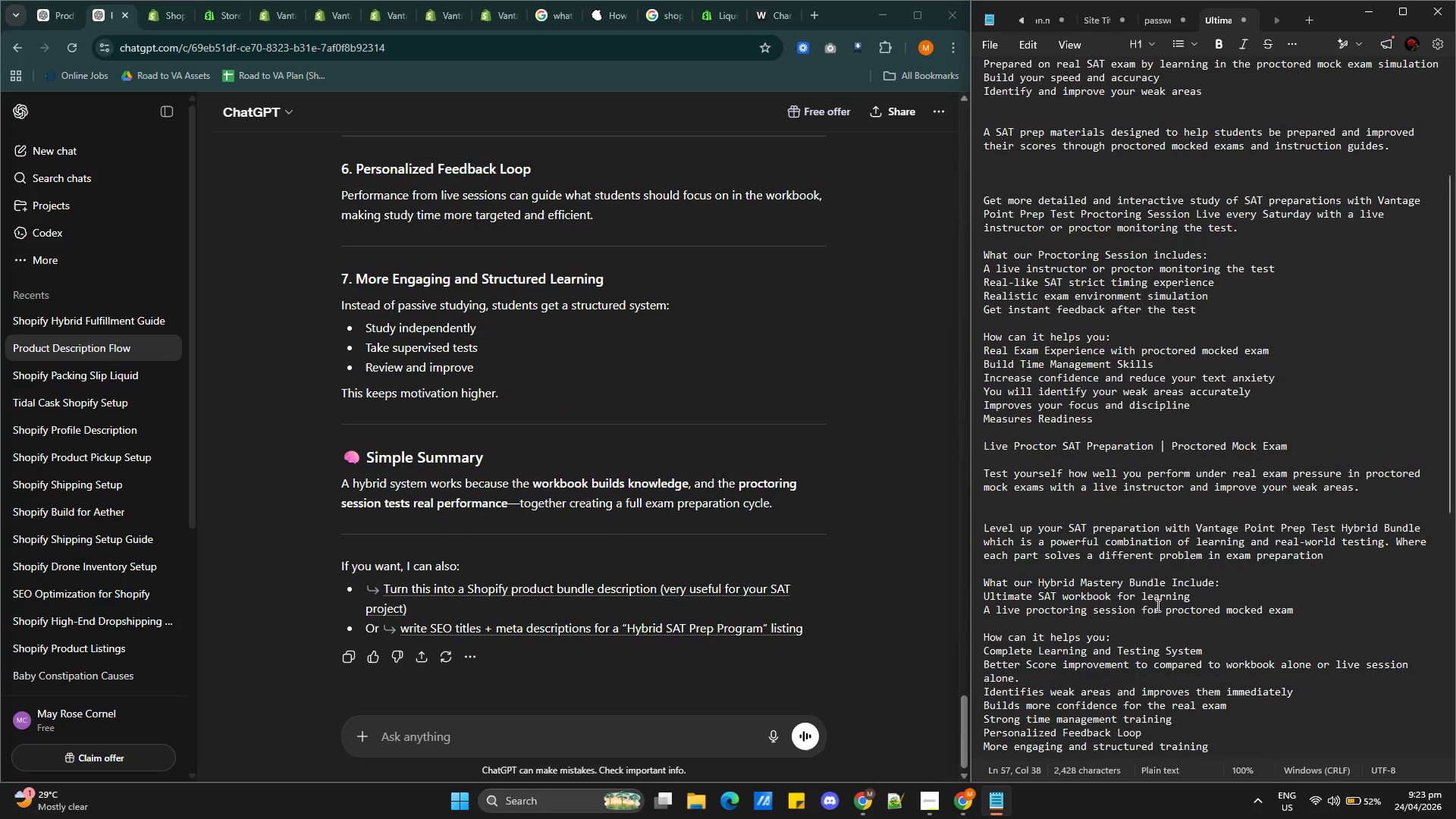 
scroll: coordinate [1151, 610], scroll_direction: up, amount: 1.0
 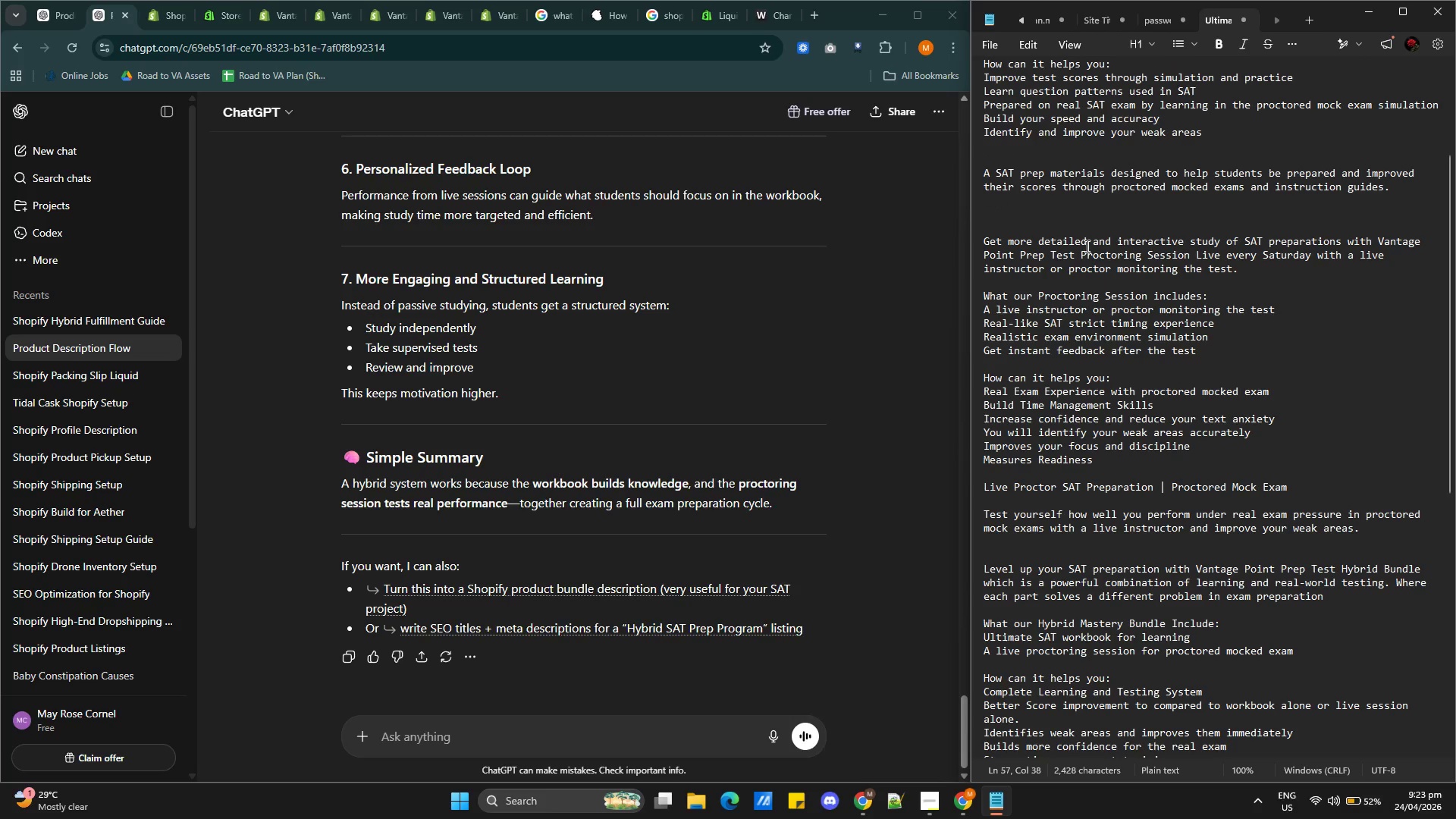 
left_click([1086, 246])
 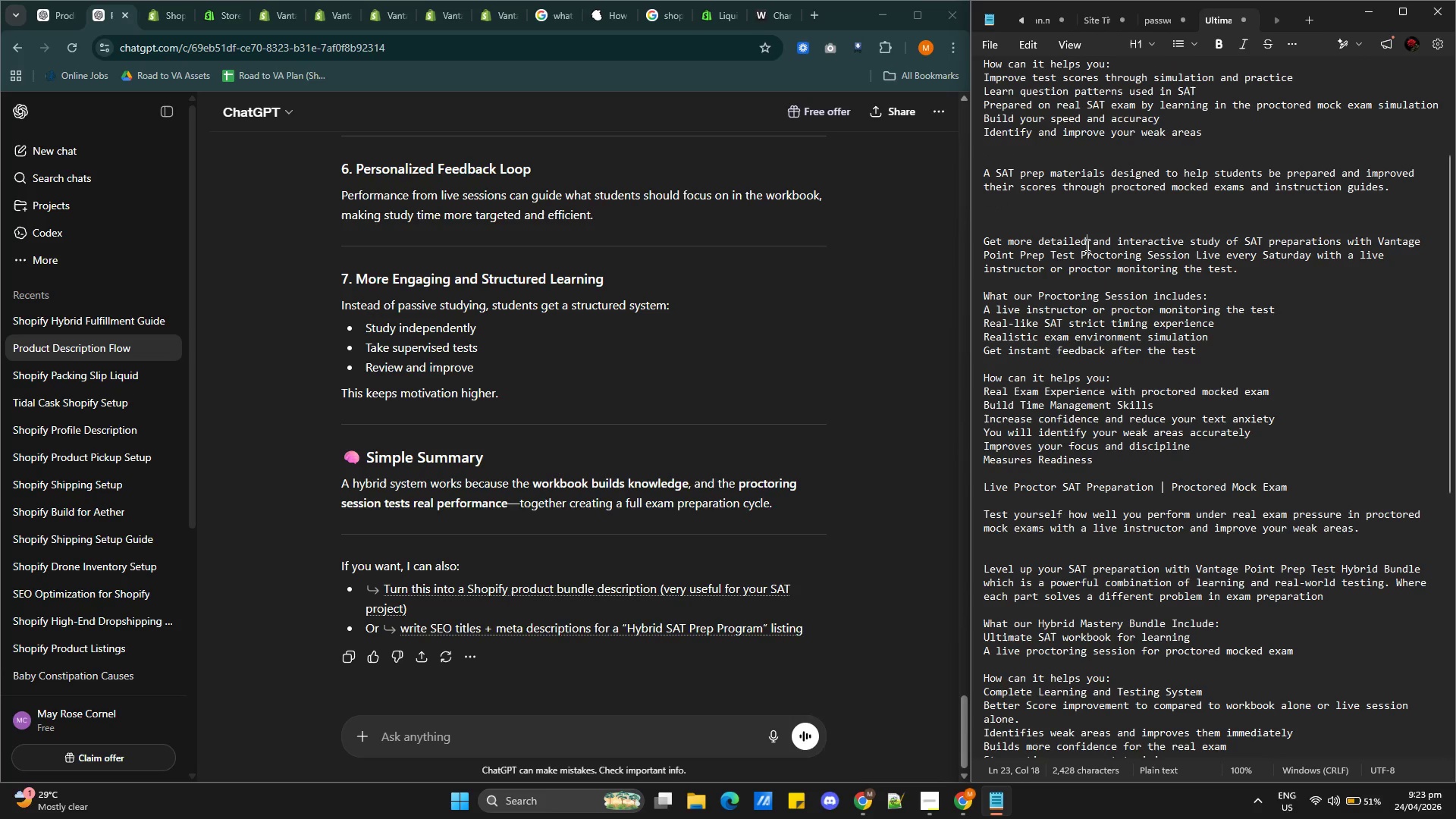 
key(Backspace)
key(Backspace)
key(Backspace)
key(Backspace)
key(Backspace)
key(Backspace)
key(Backspace)
key(Backspace)
type(engaing)
 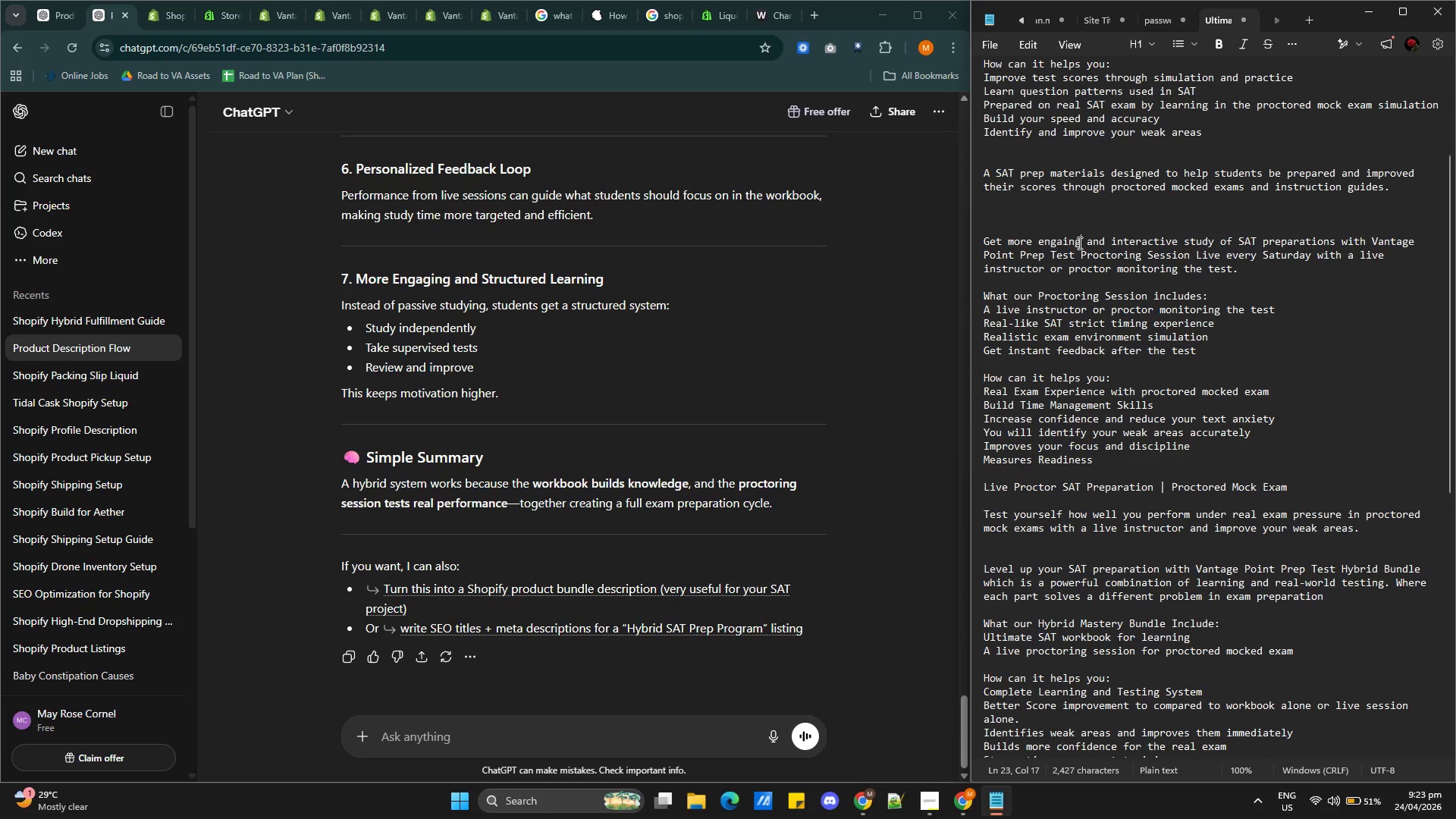 
left_click([1070, 240])
 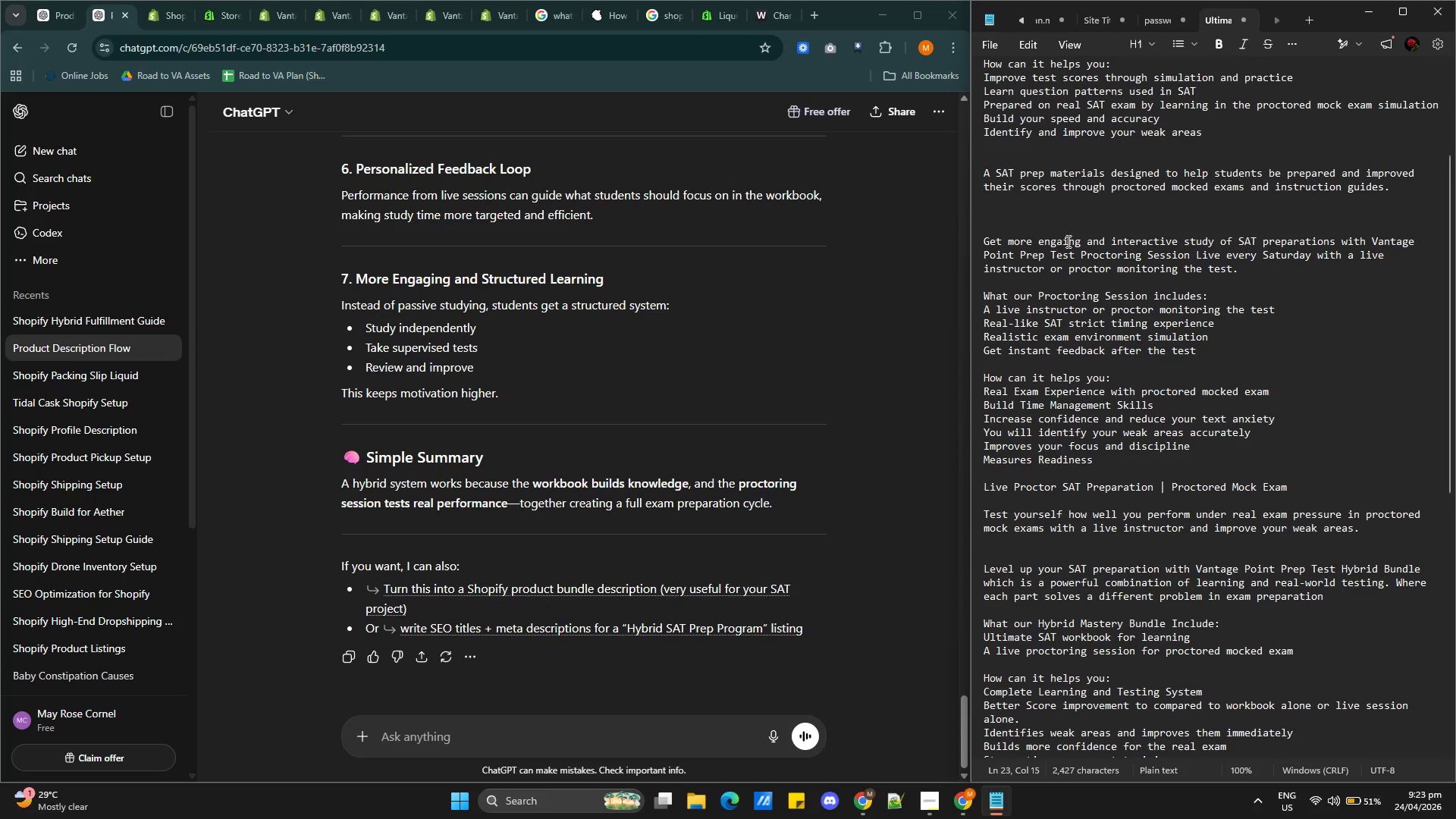 
left_click([1065, 240])
 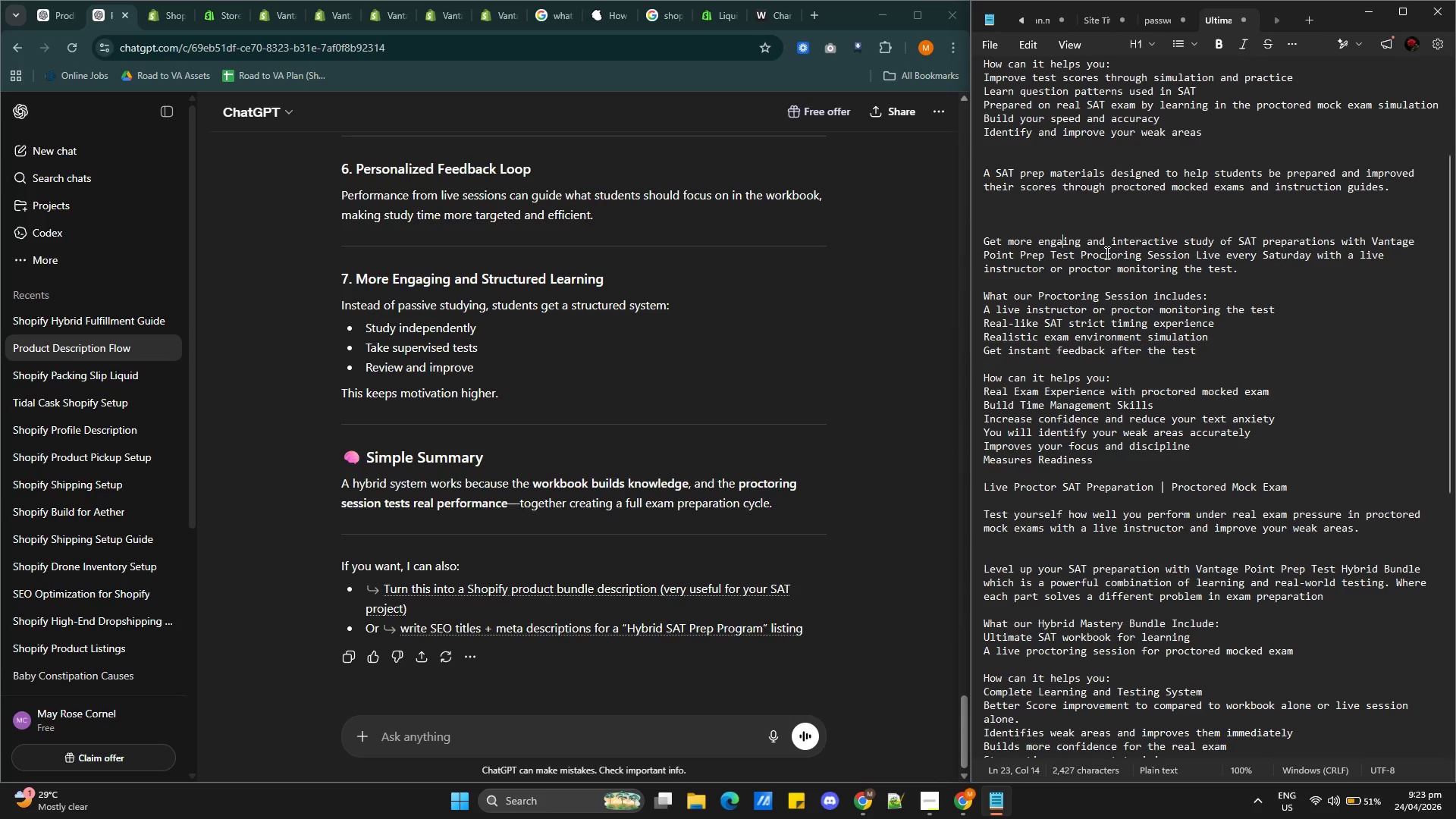 
key(G)
 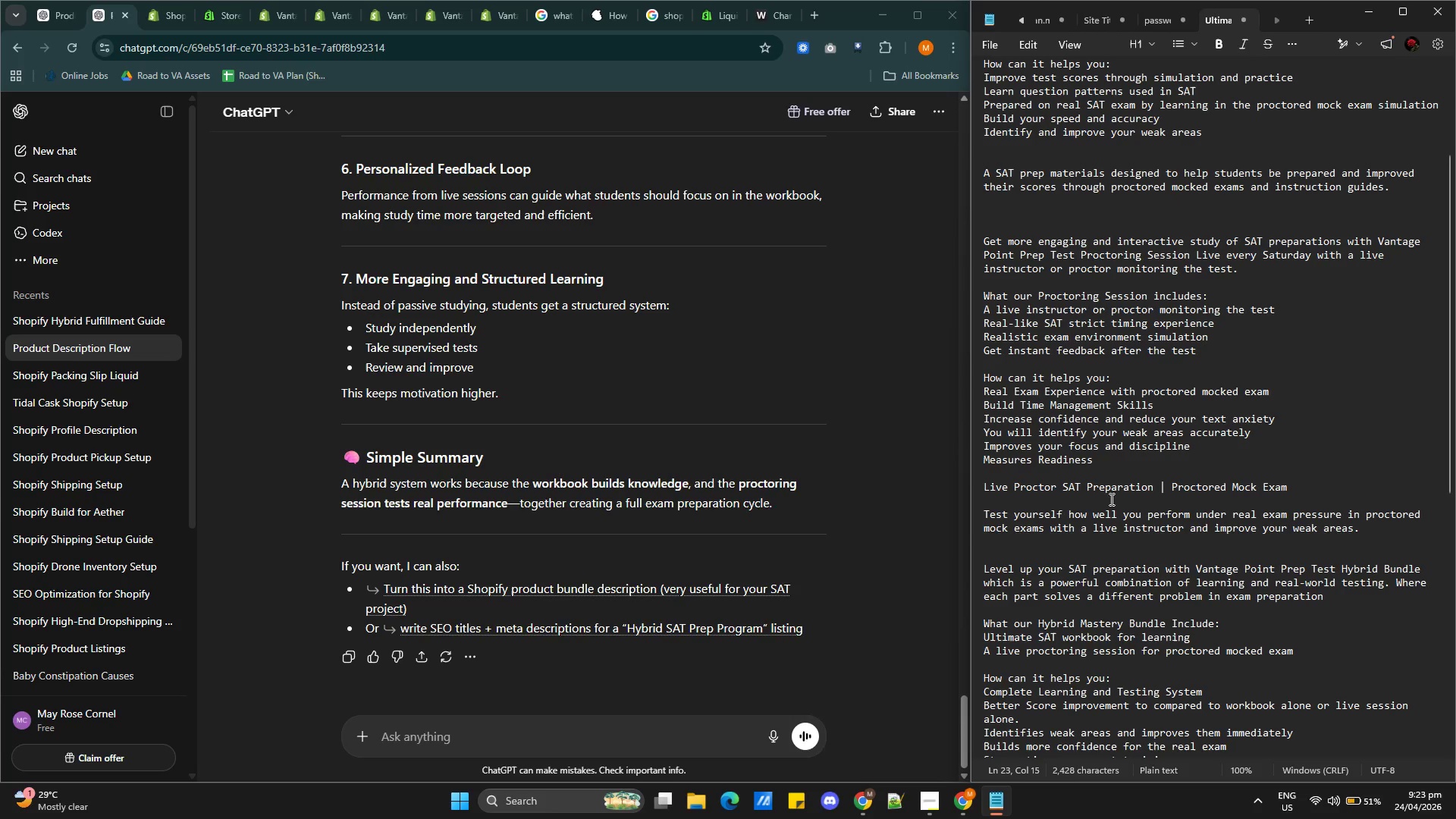 
scroll: coordinate [1156, 523], scroll_direction: down, amount: 9.0
 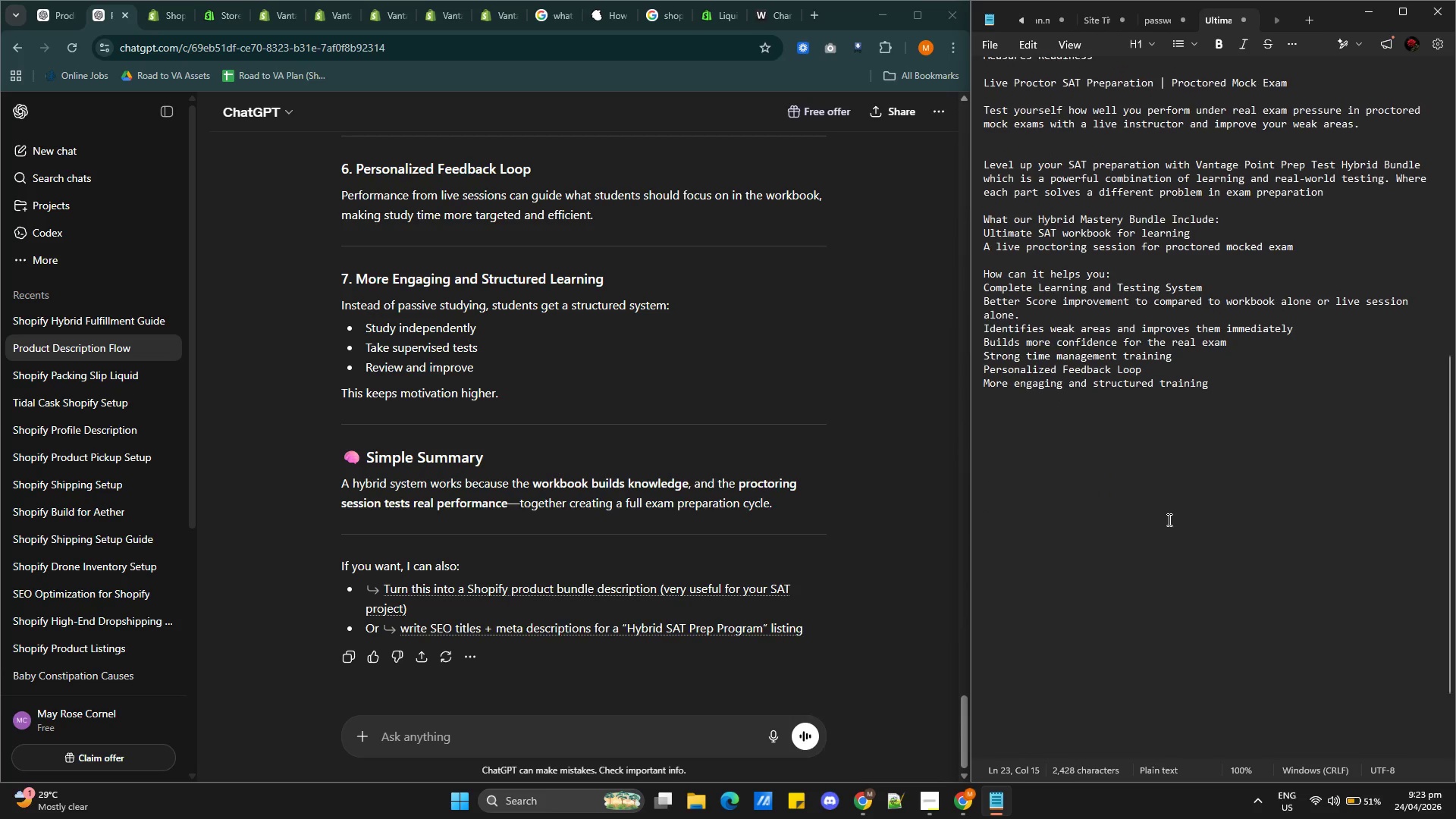 
scroll: coordinate [1168, 519], scroll_direction: up, amount: 2.0
 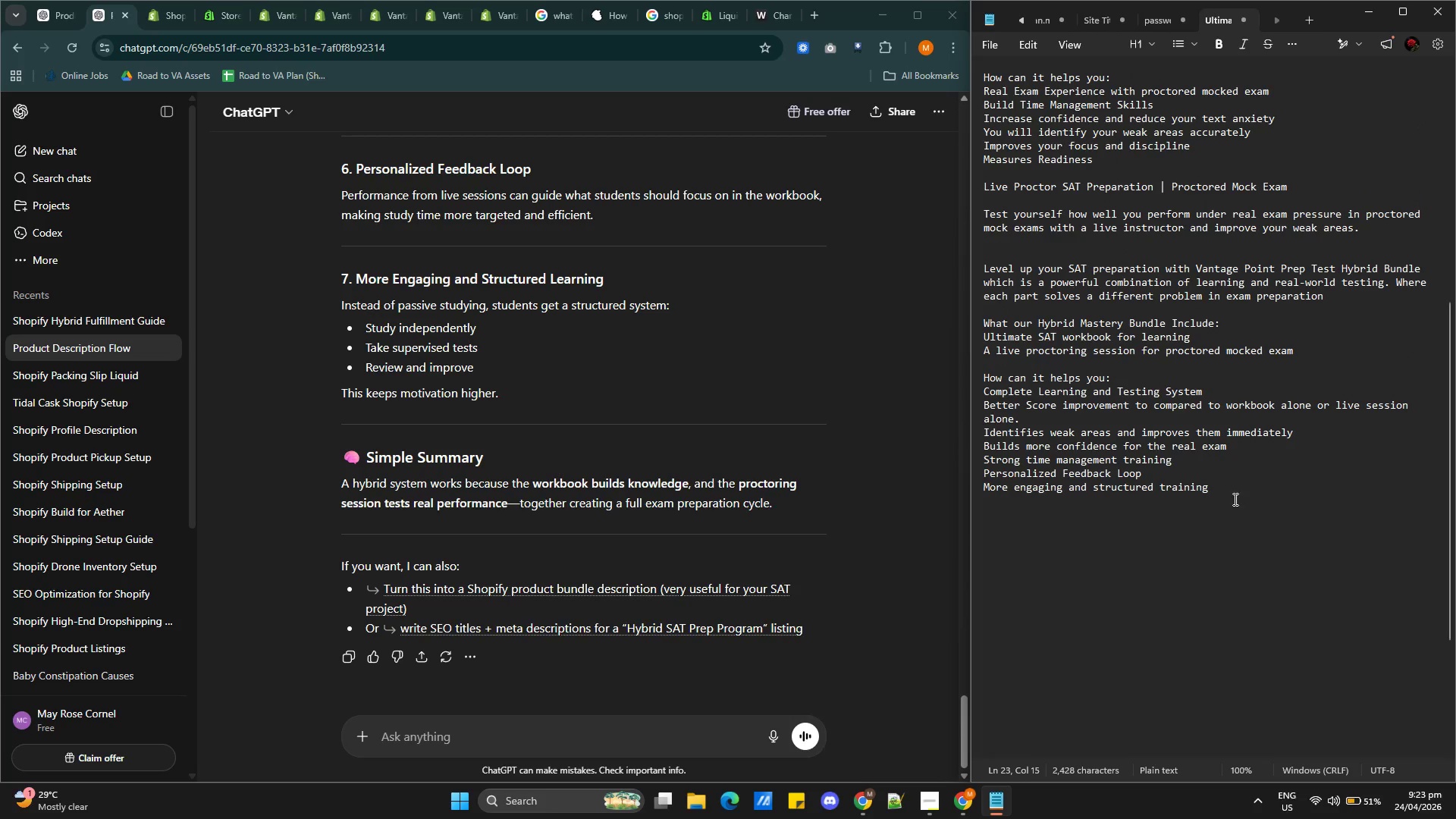 
left_click([1230, 485])
 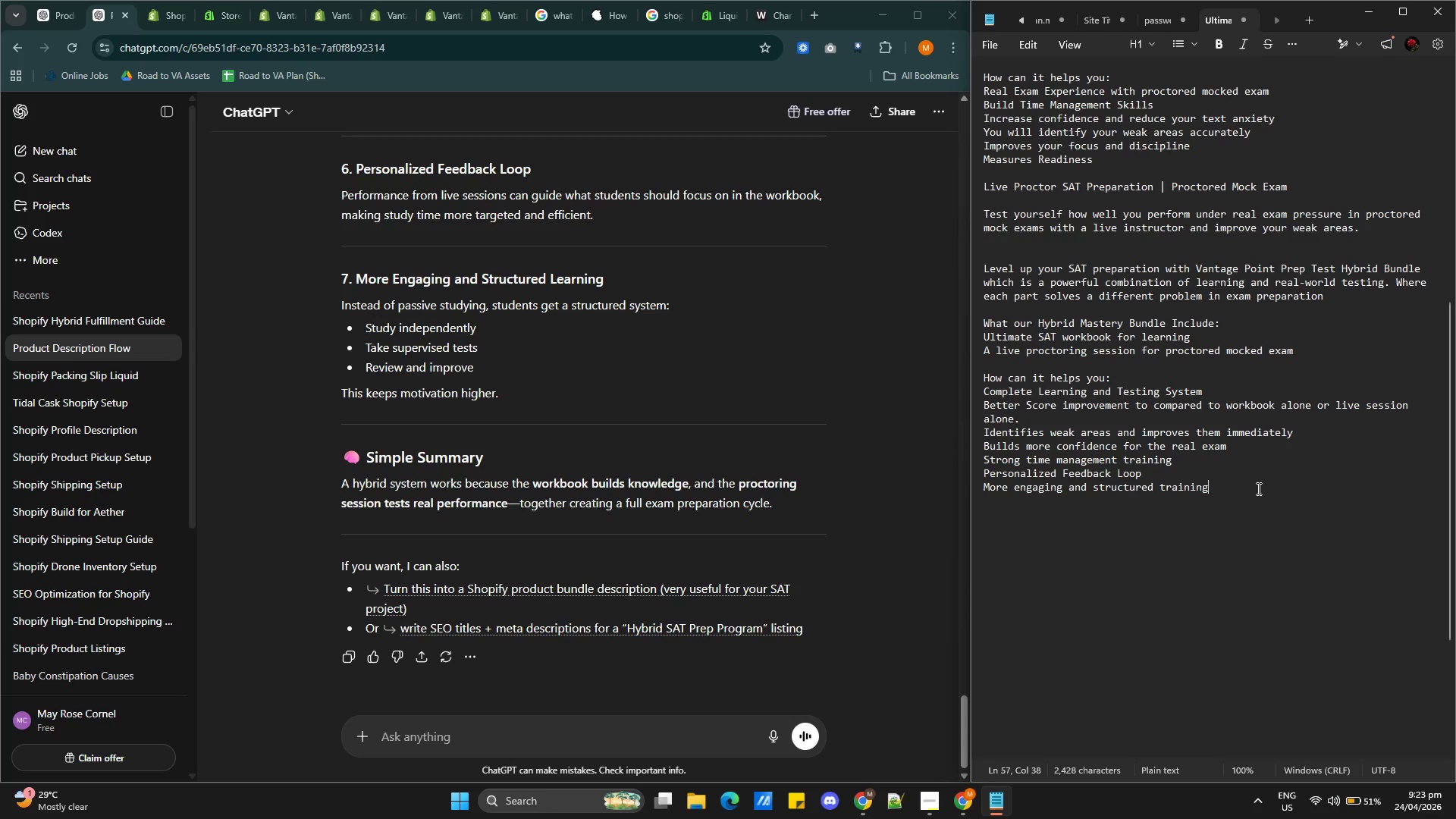 
key(Enter)
 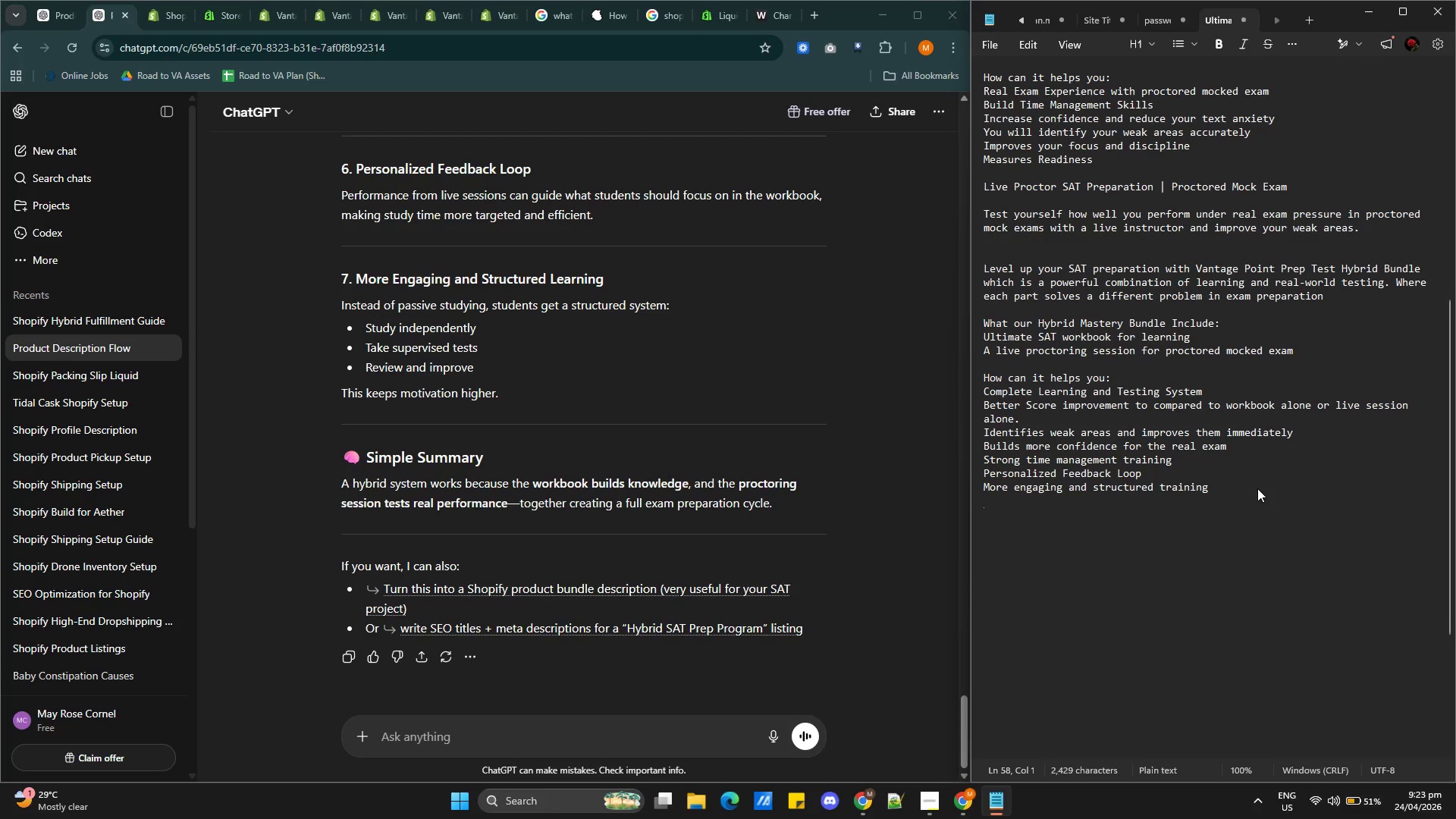 
key(Enter)
 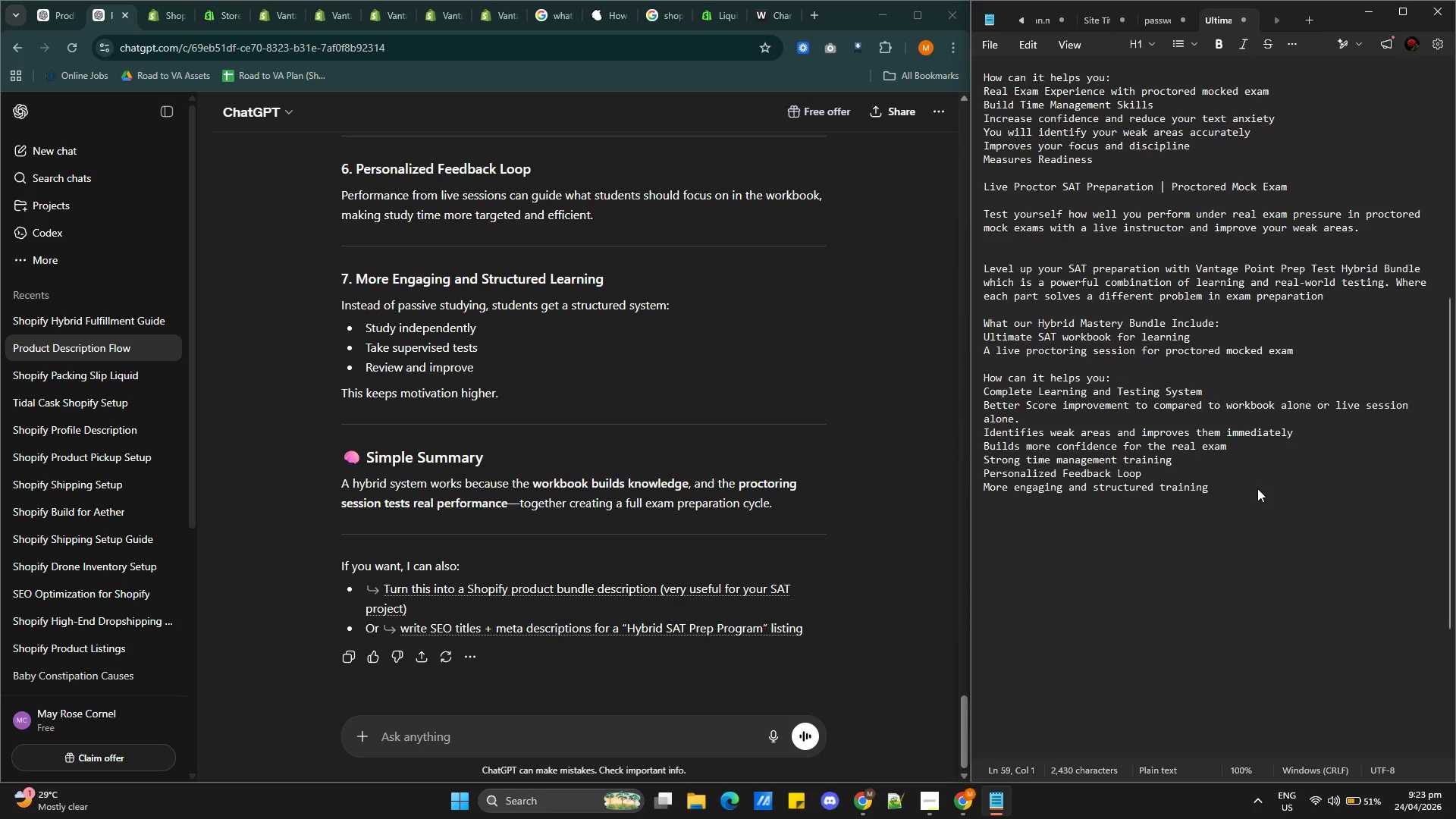 
wait(6.28)
 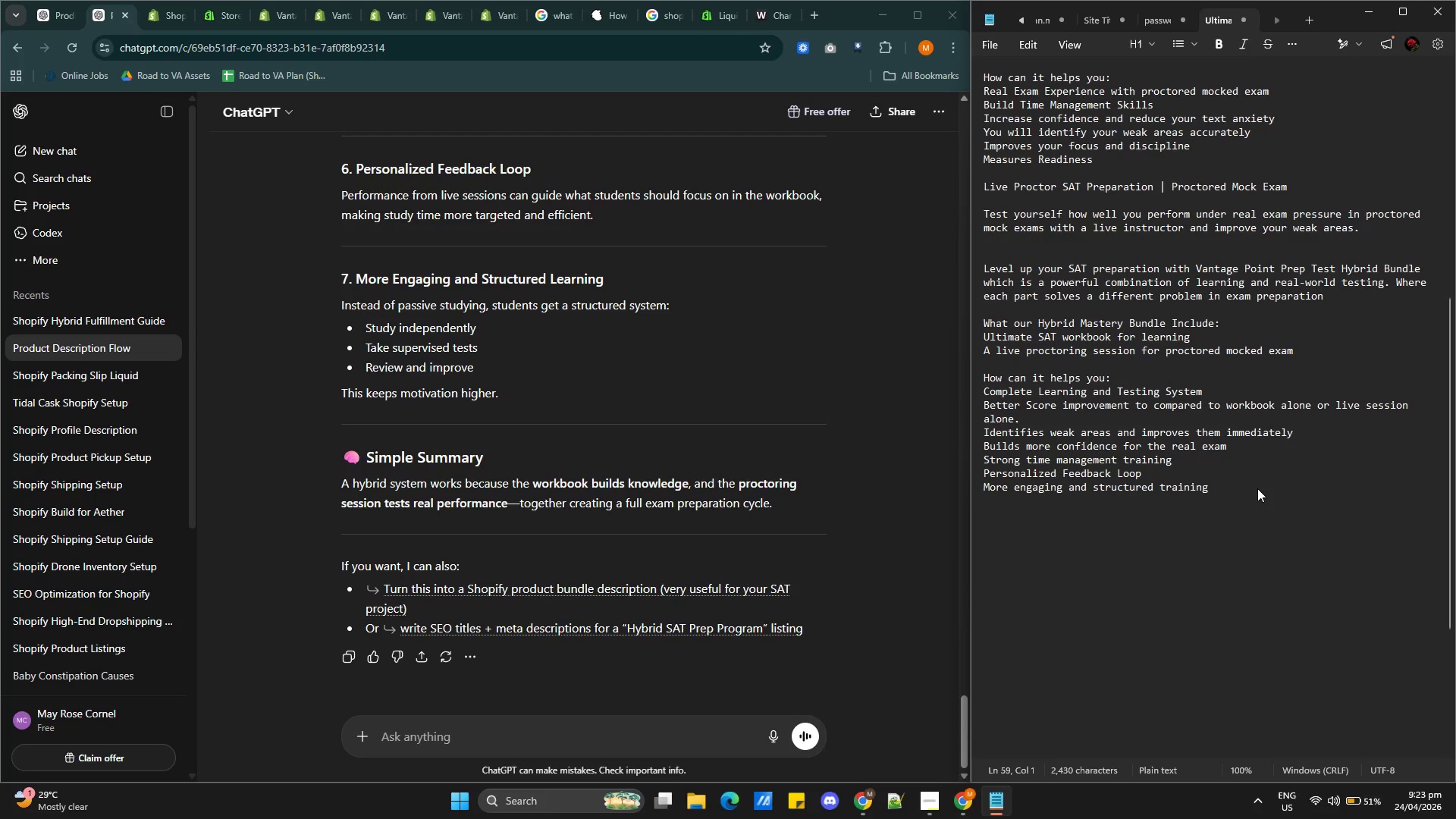 
key(Alt+AltLeft)
 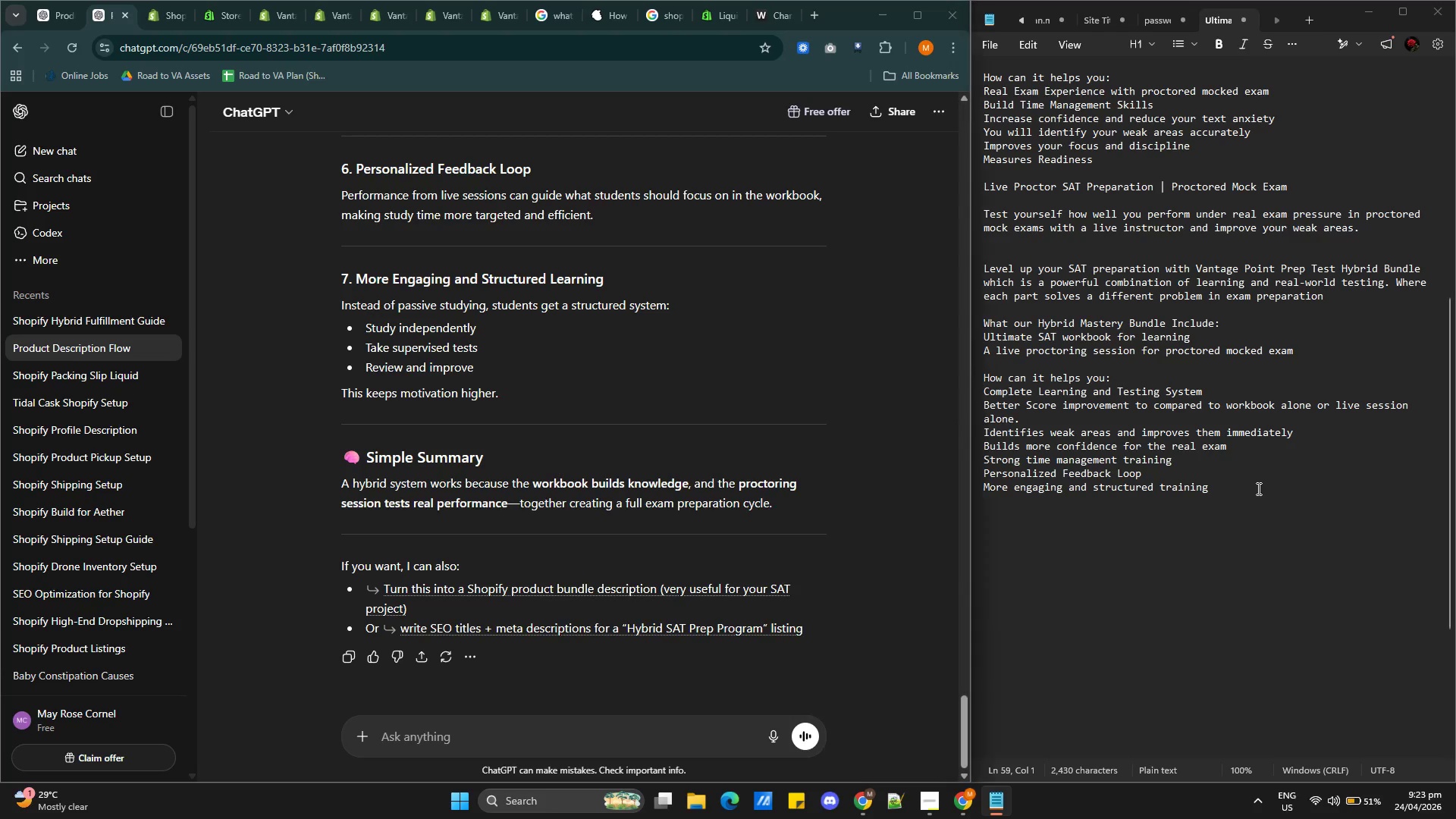 
key(Alt+Tab)
 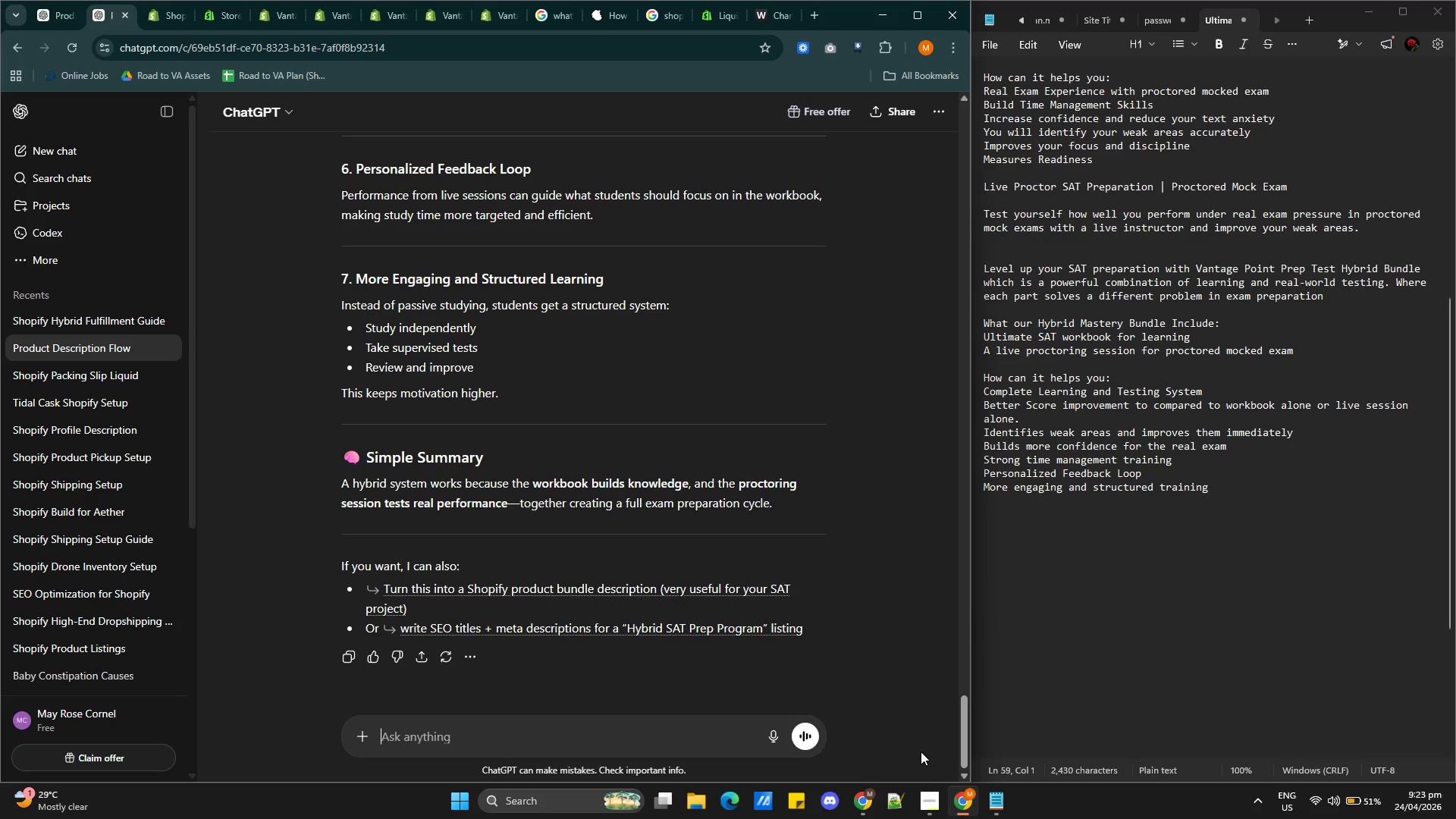 
left_click([930, 794])